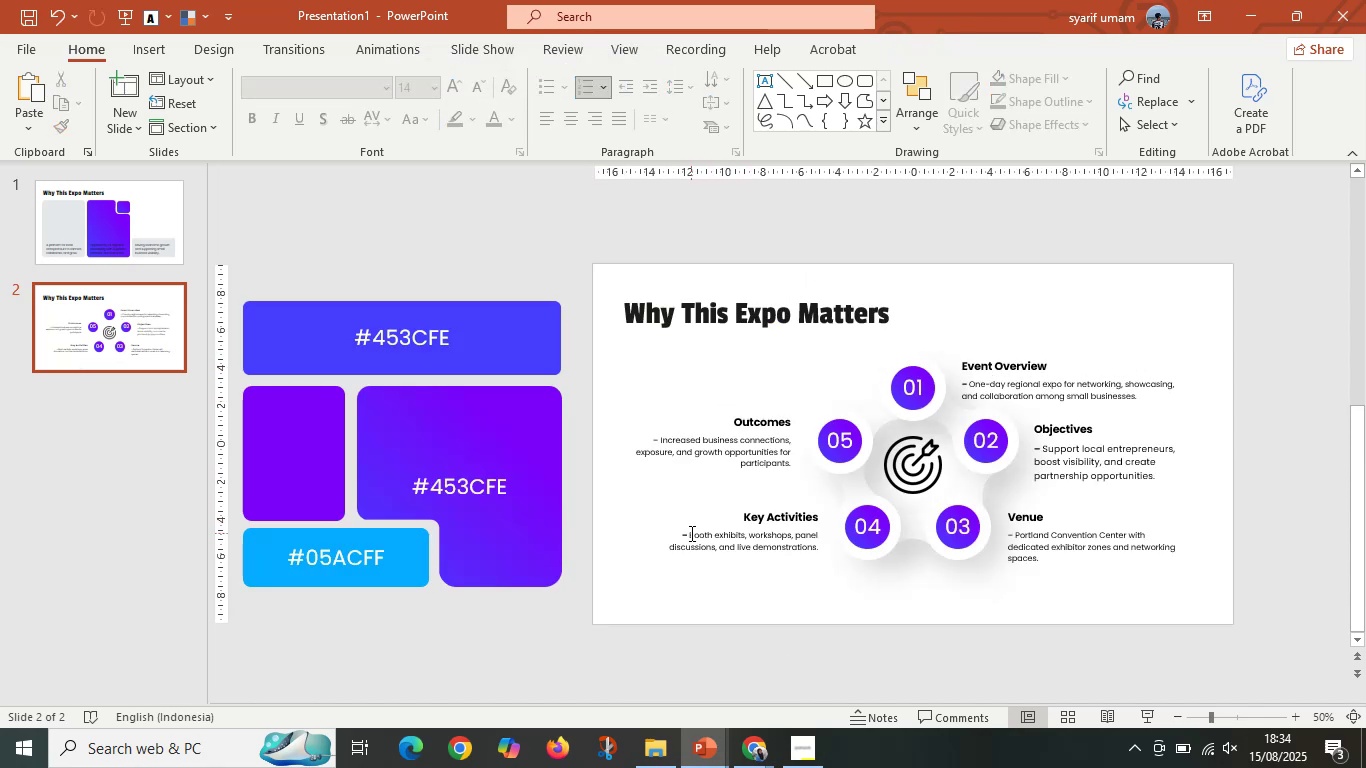 
key(Delete)
 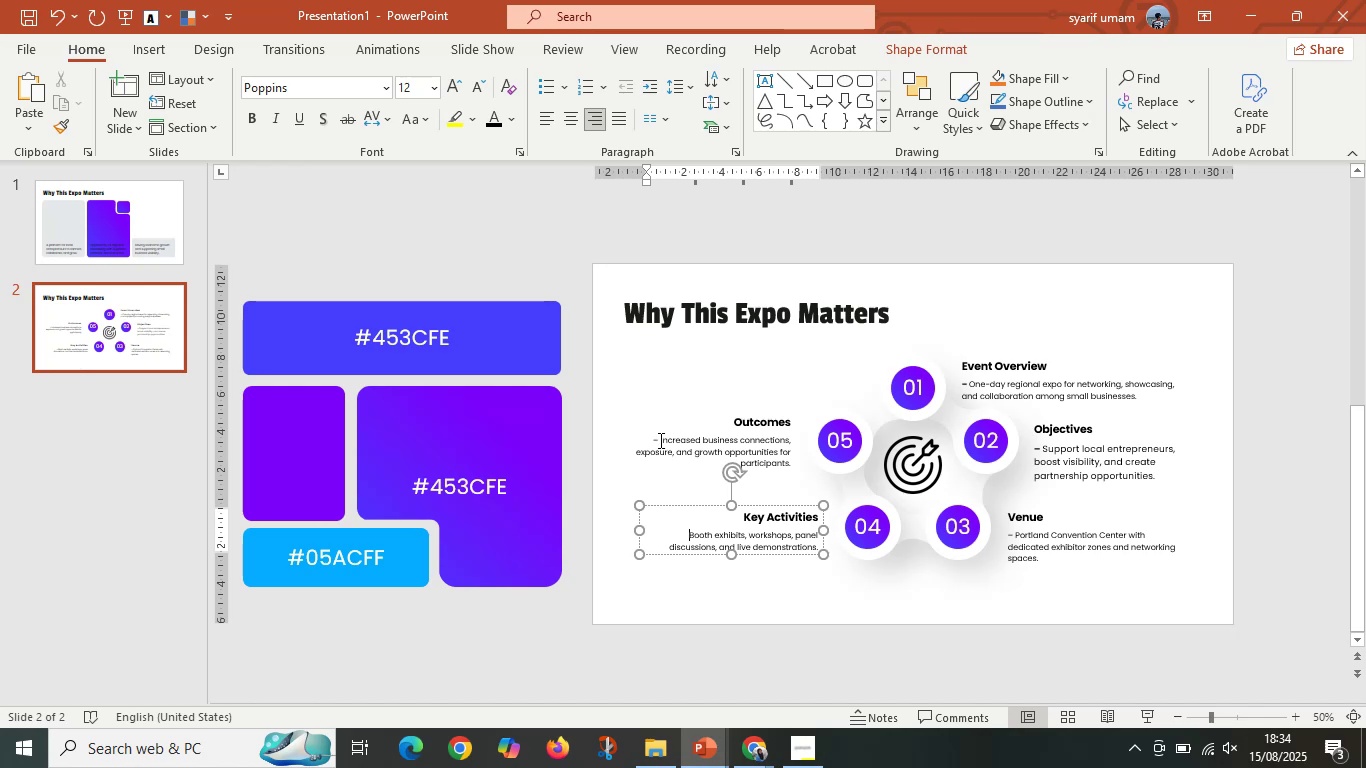 
key(Delete)
 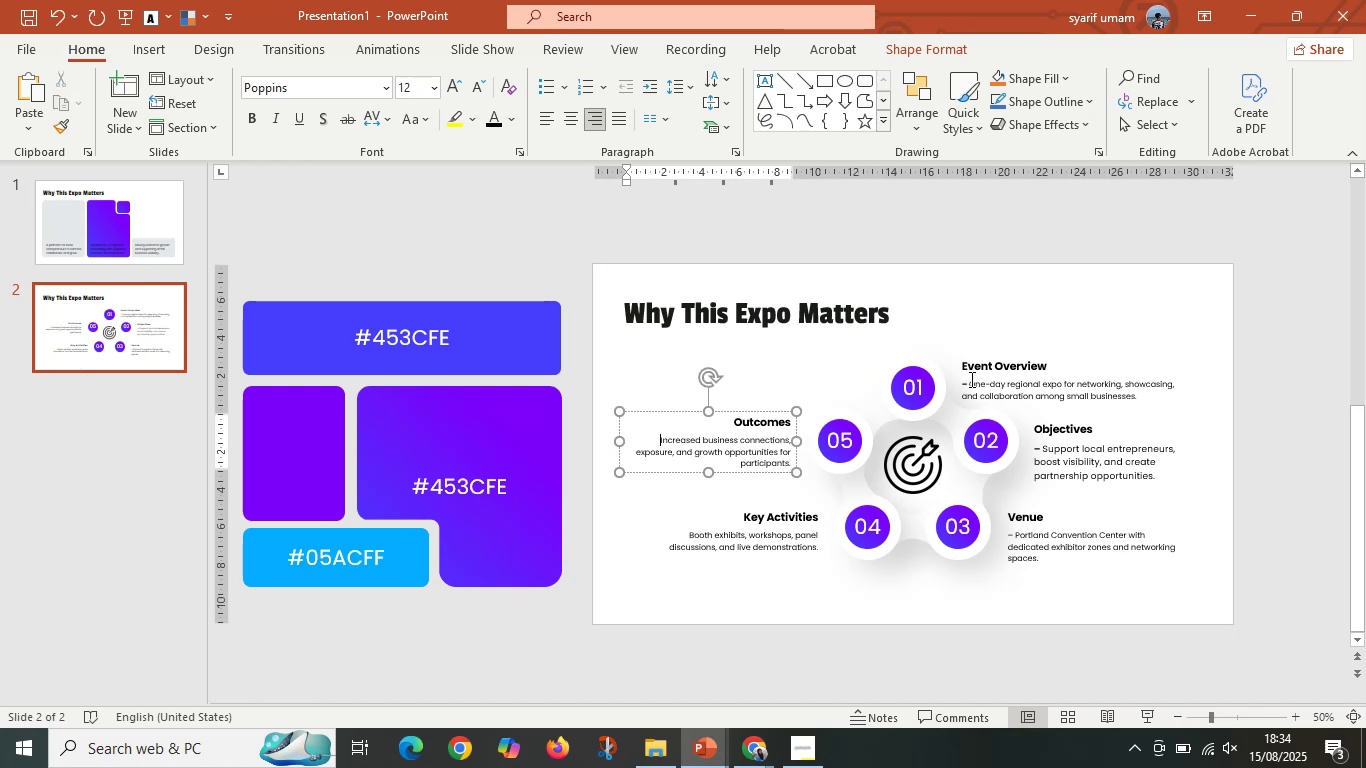 
key(Delete)
 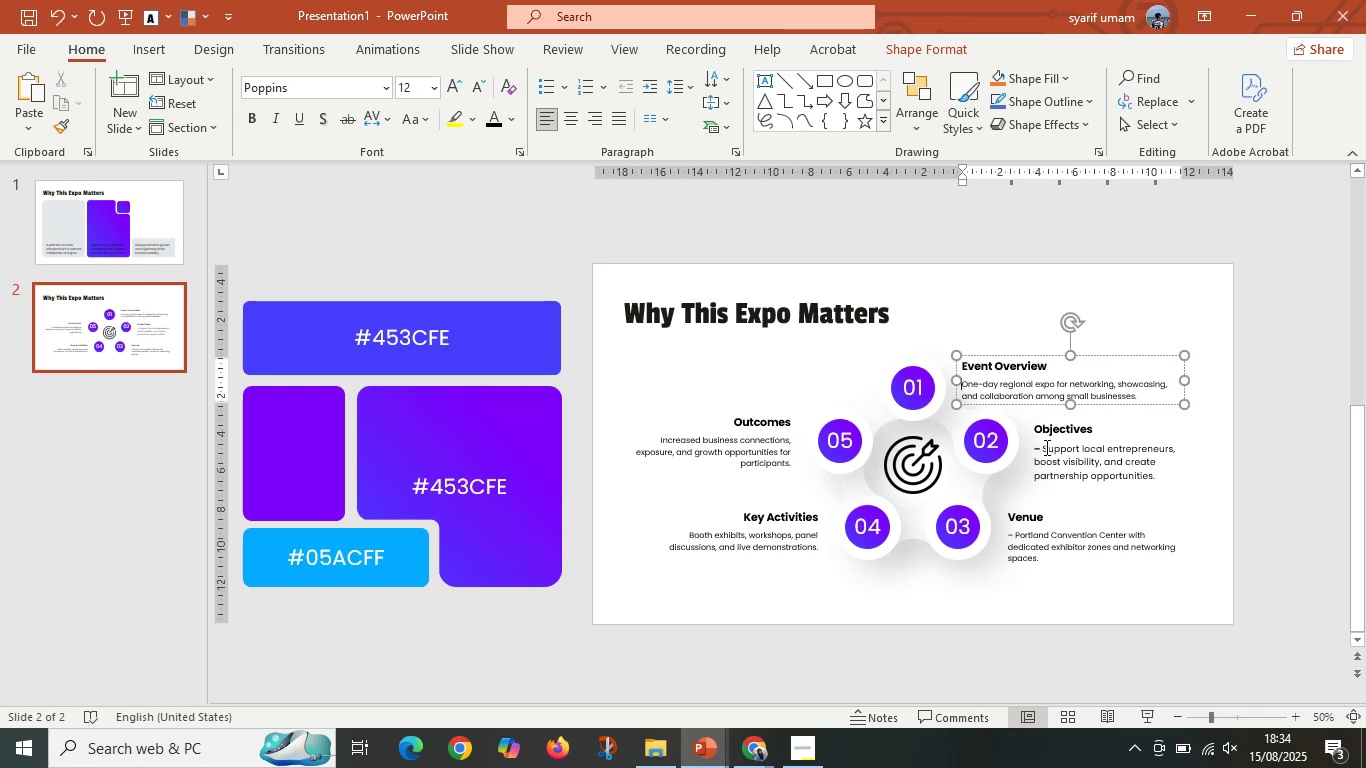 
key(Delete)
 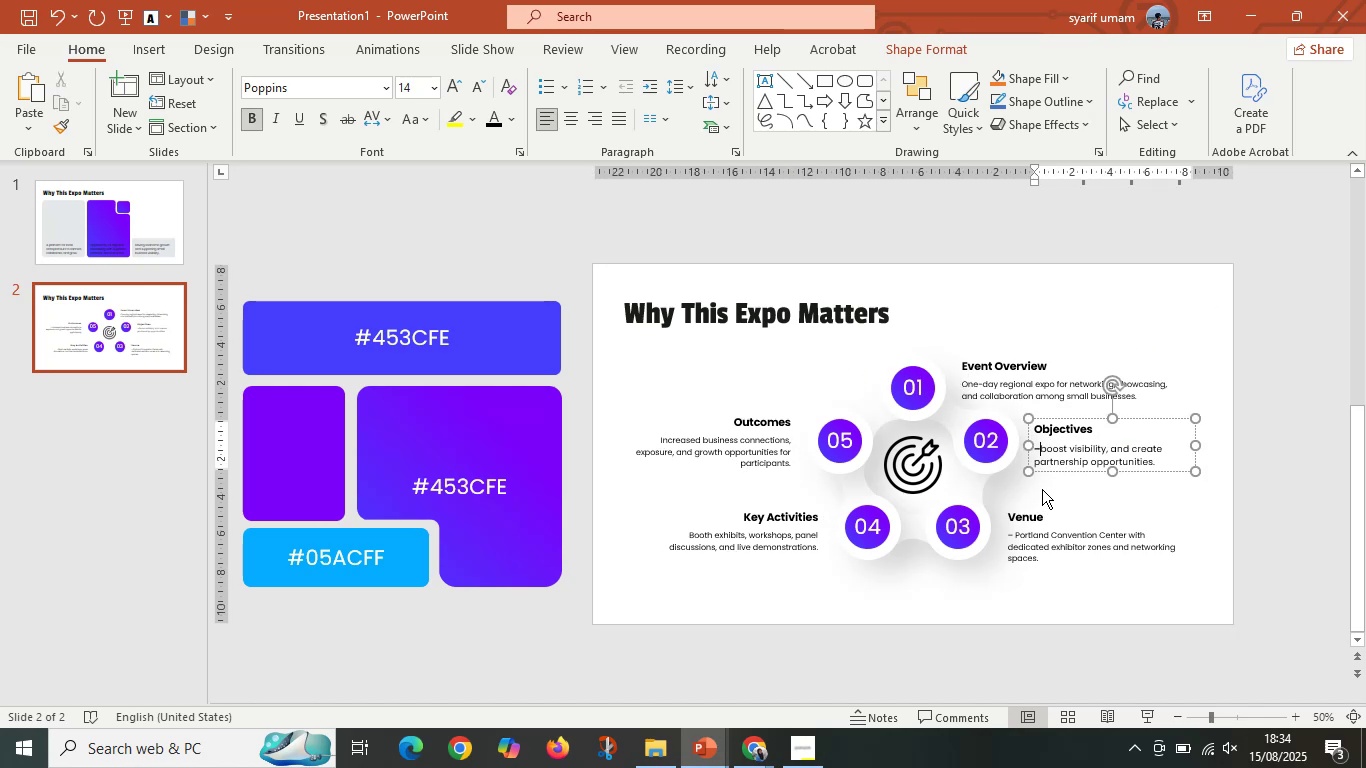 
key(Control+Z)
 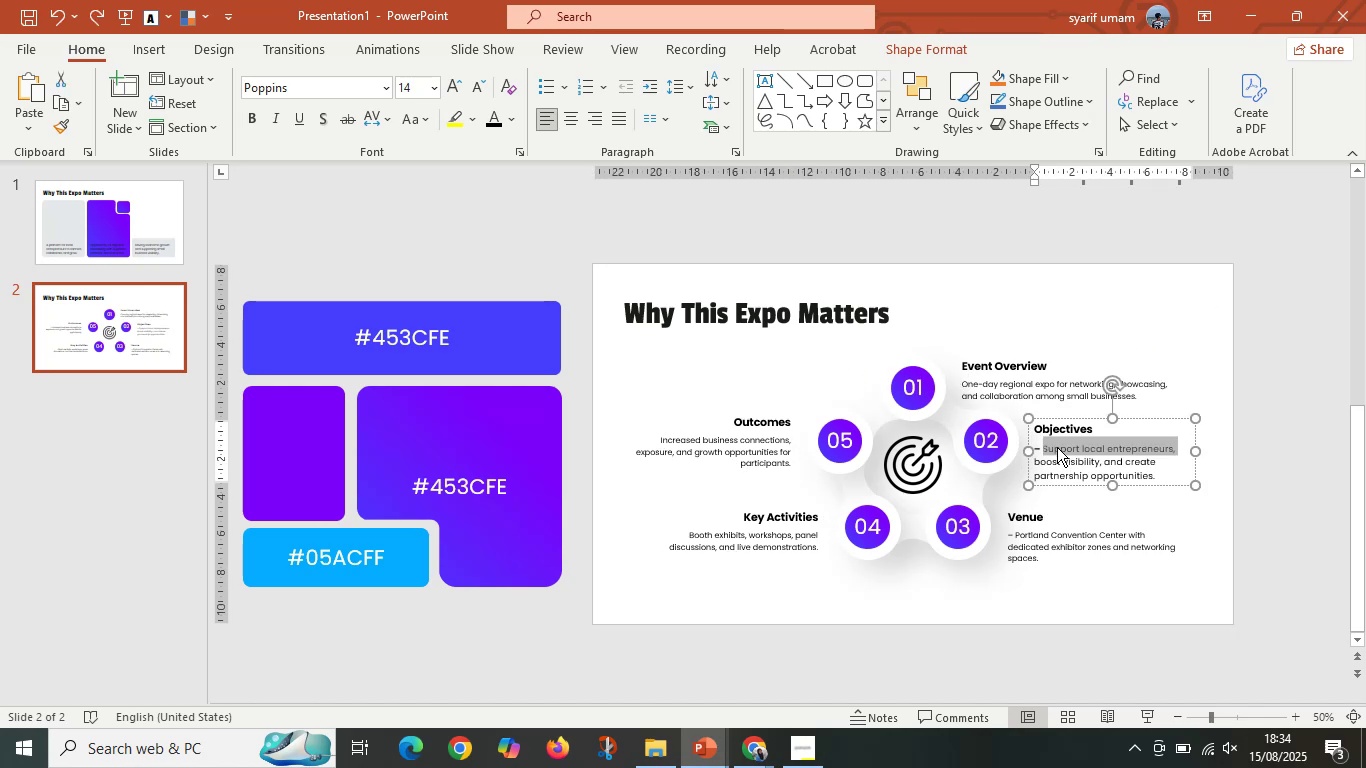 
left_click([1052, 446])
 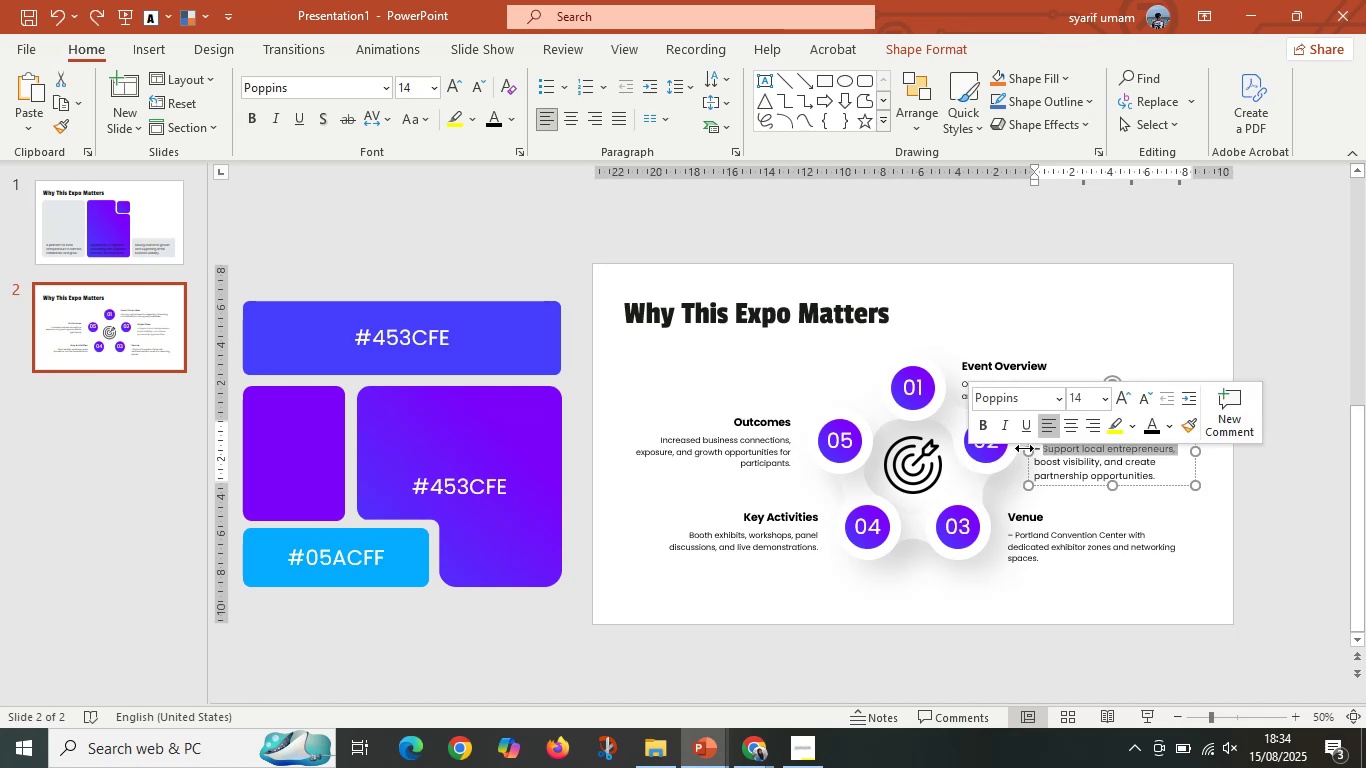 
left_click([1050, 451])
 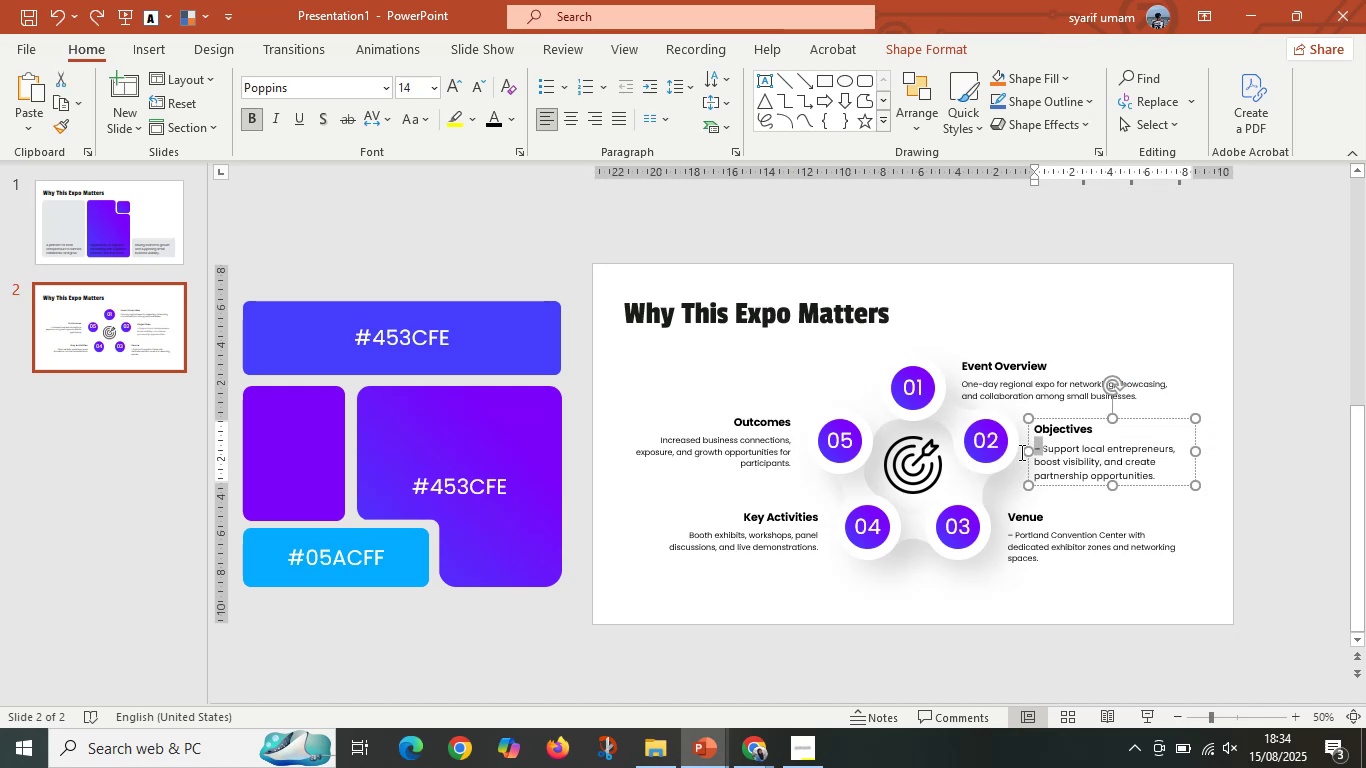 
key(Backspace)
 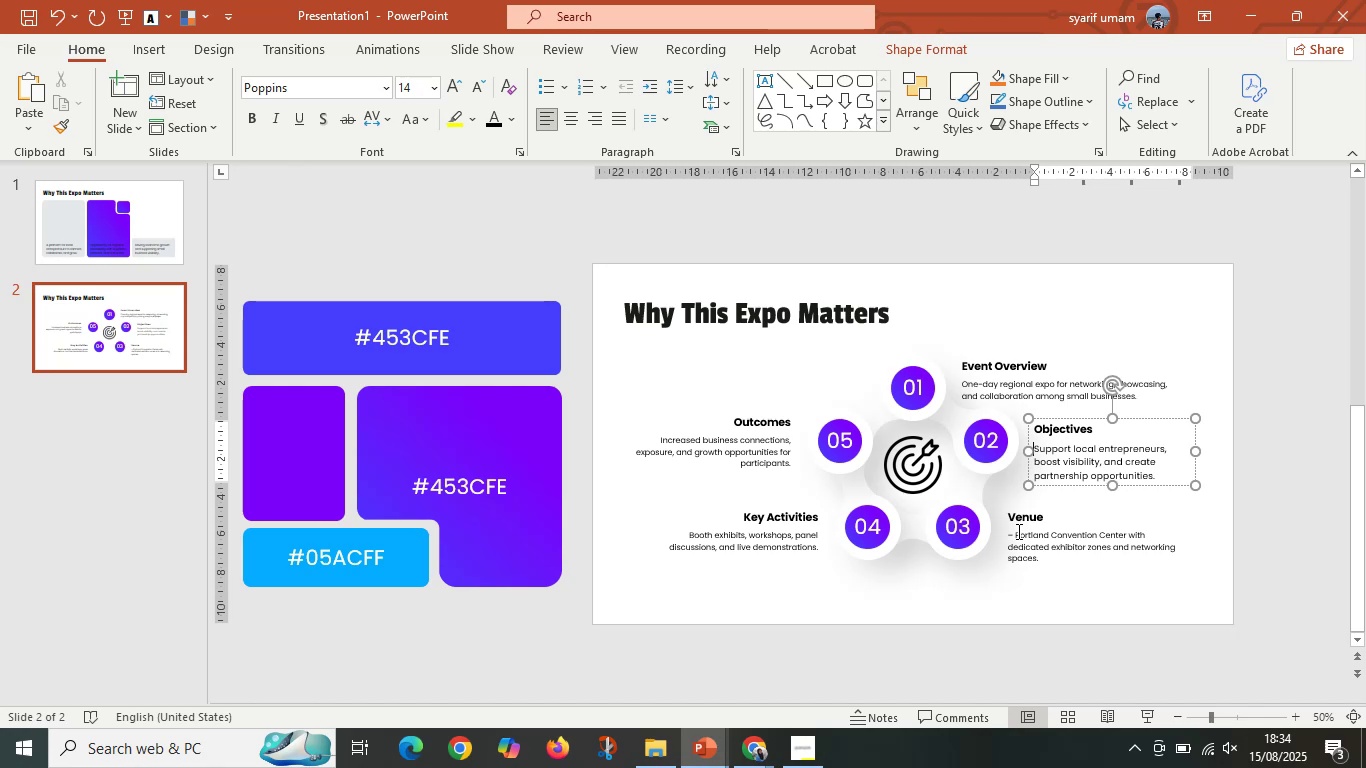 
key(Backspace)
 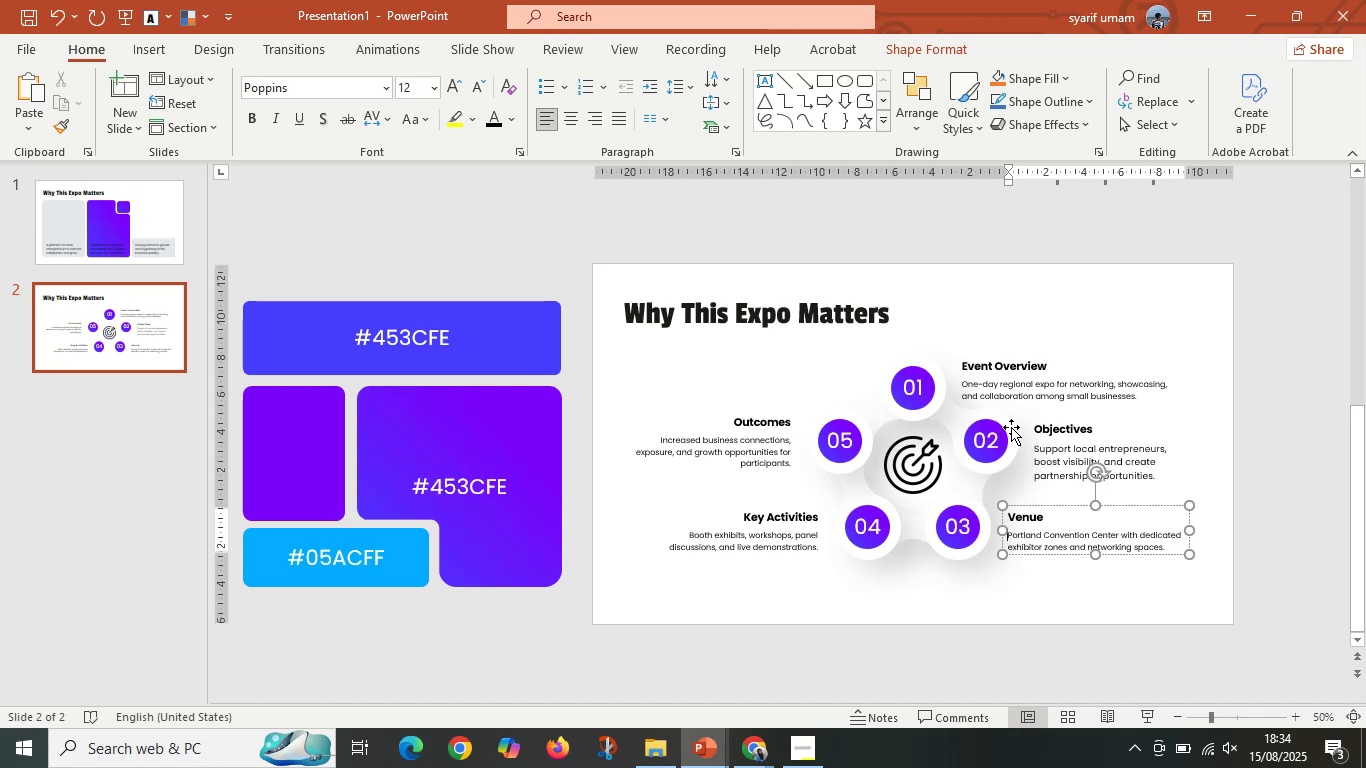 
wait(41.82)
 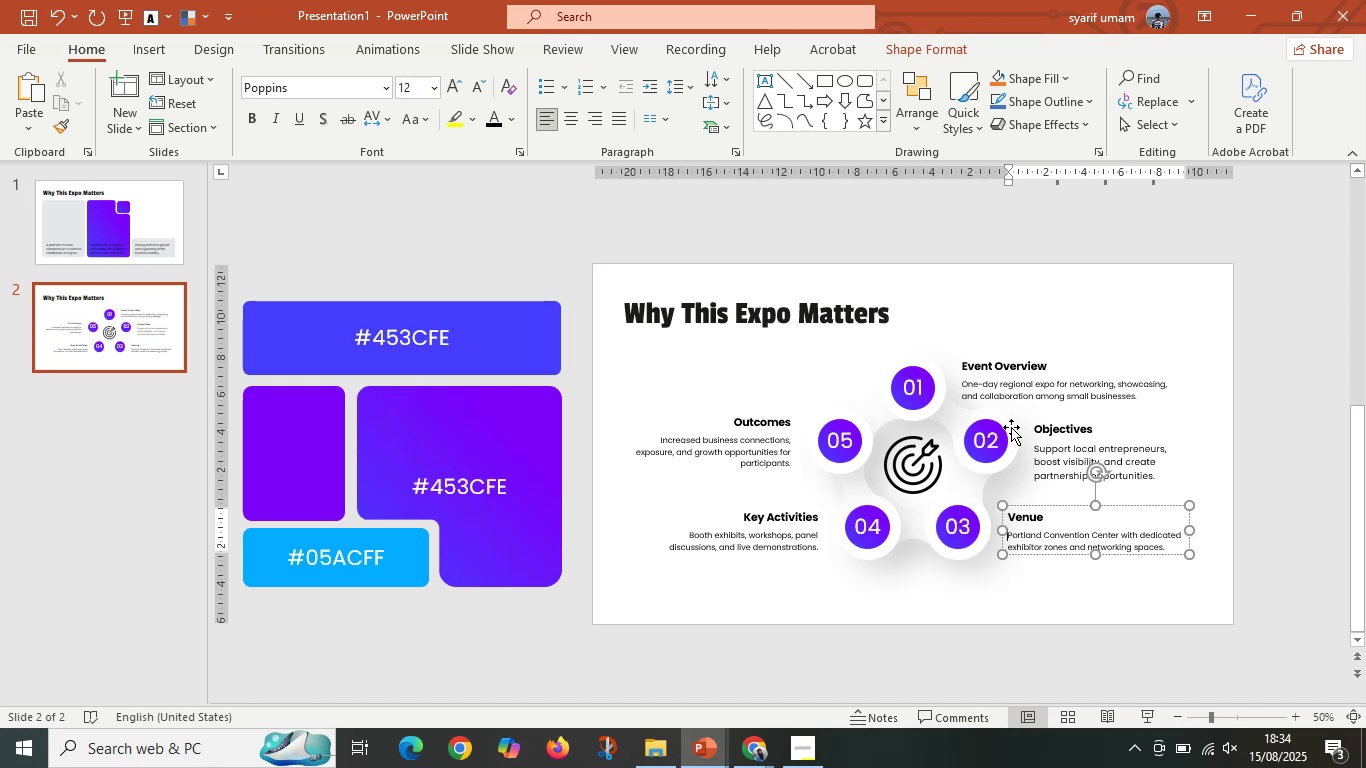 
left_click([903, 641])
 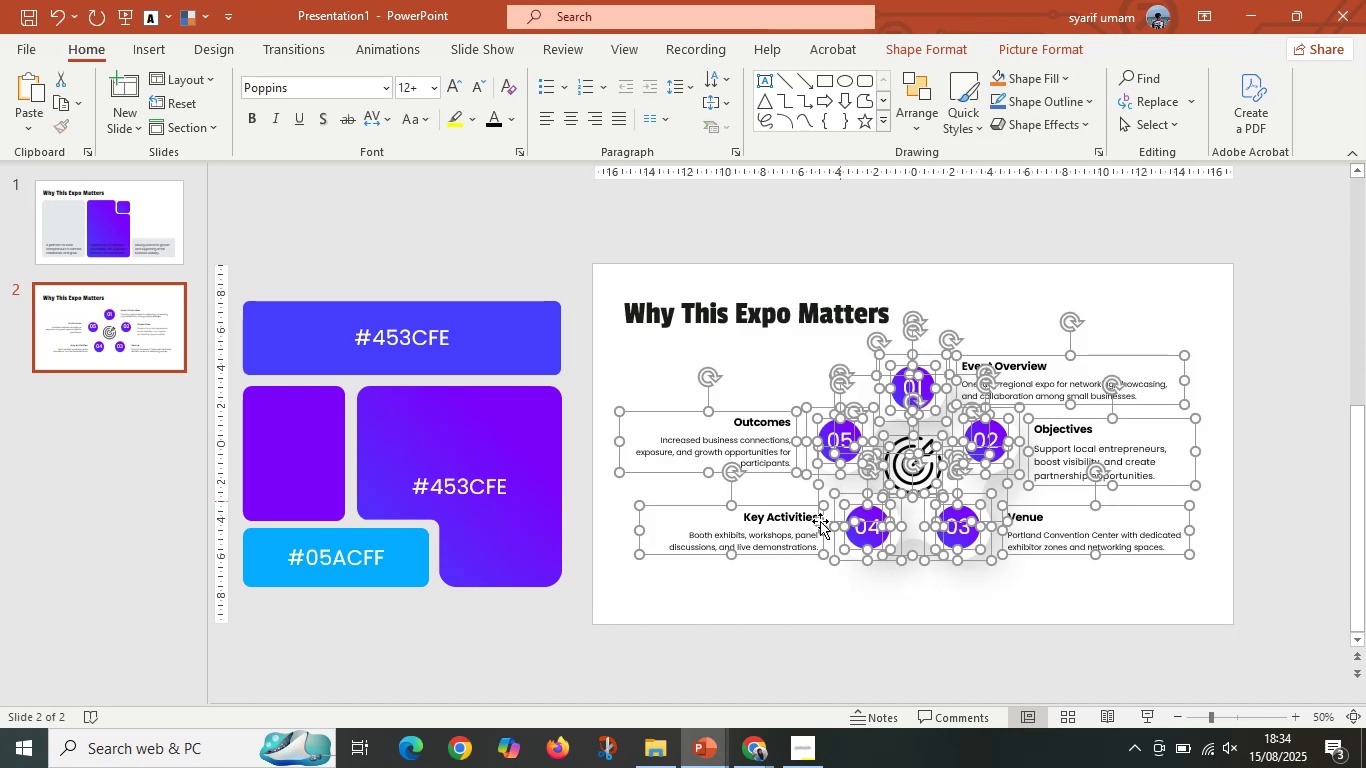 
hold_key(key=ShiftLeft, duration=0.62)
 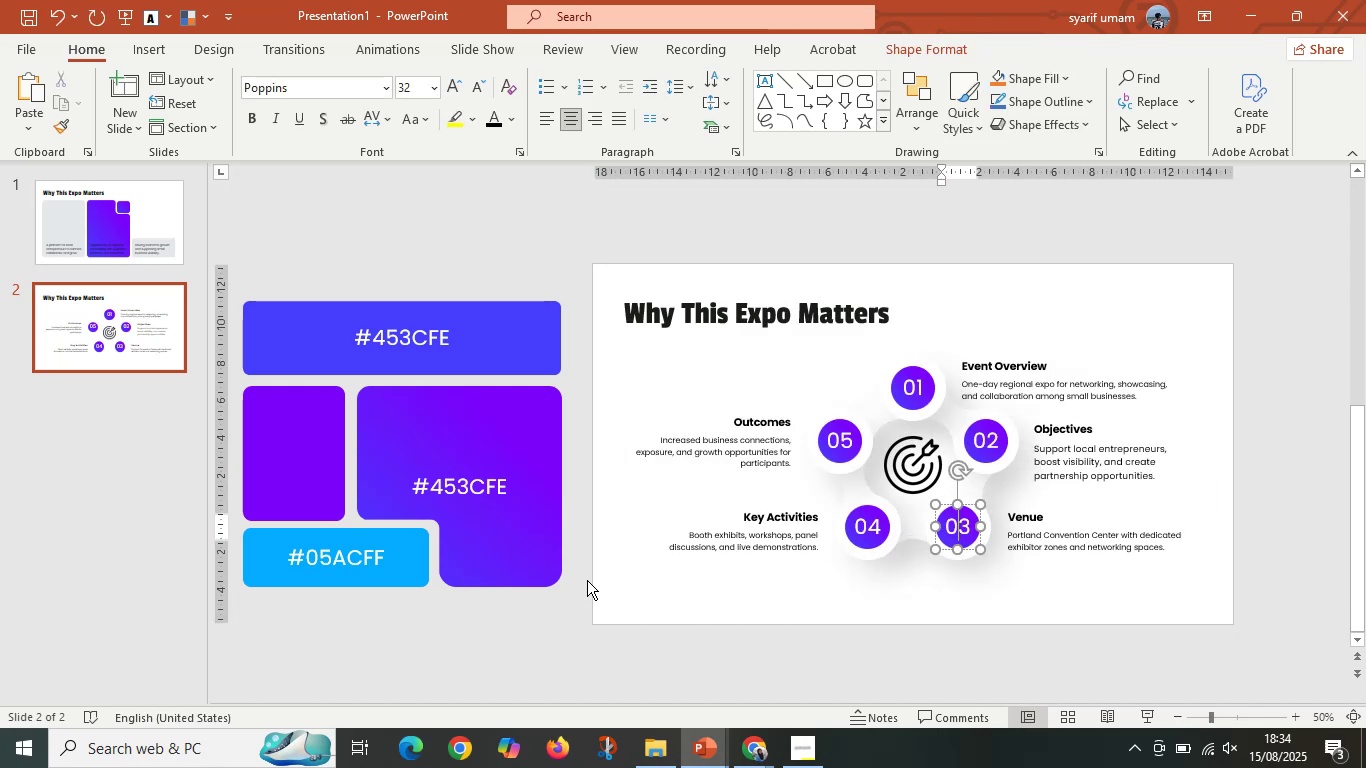 
left_click([587, 580])
 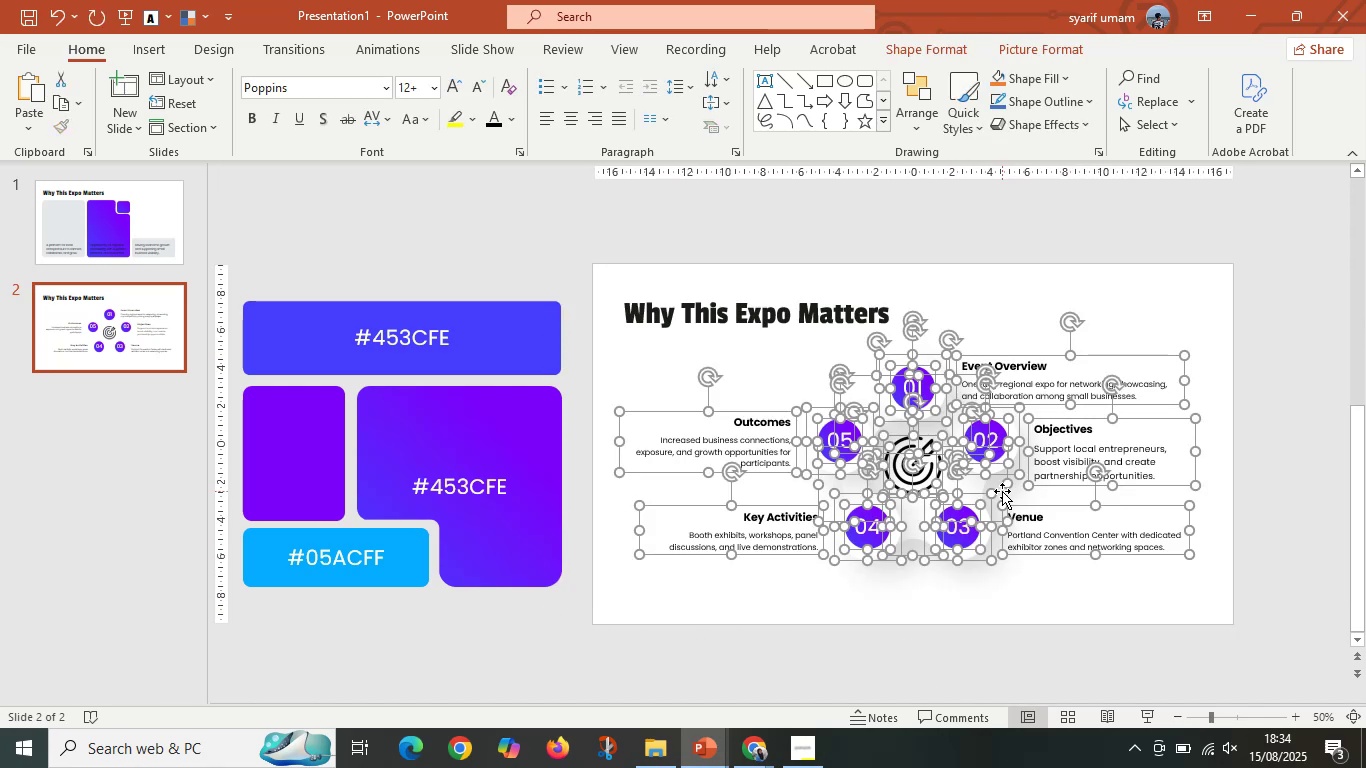 
key(ArrowUp)
 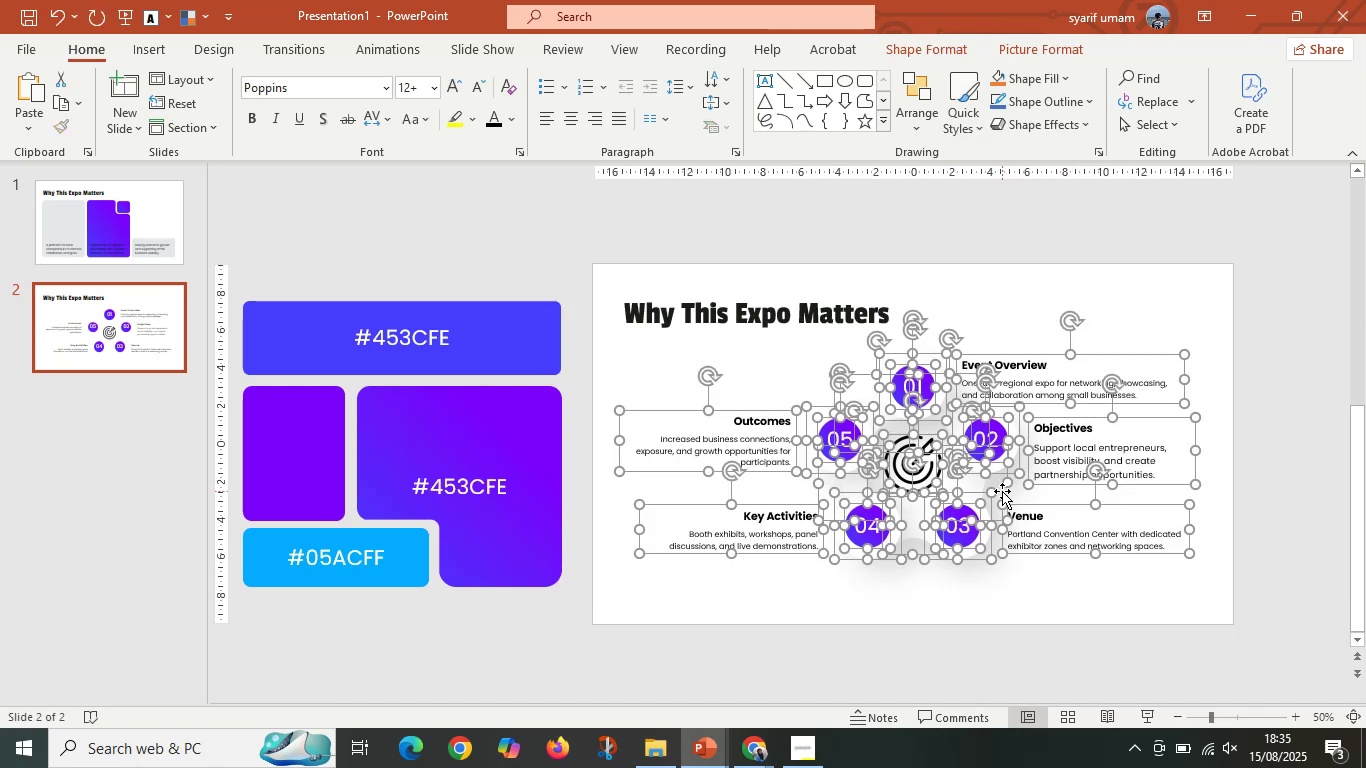 
key(ArrowUp)
 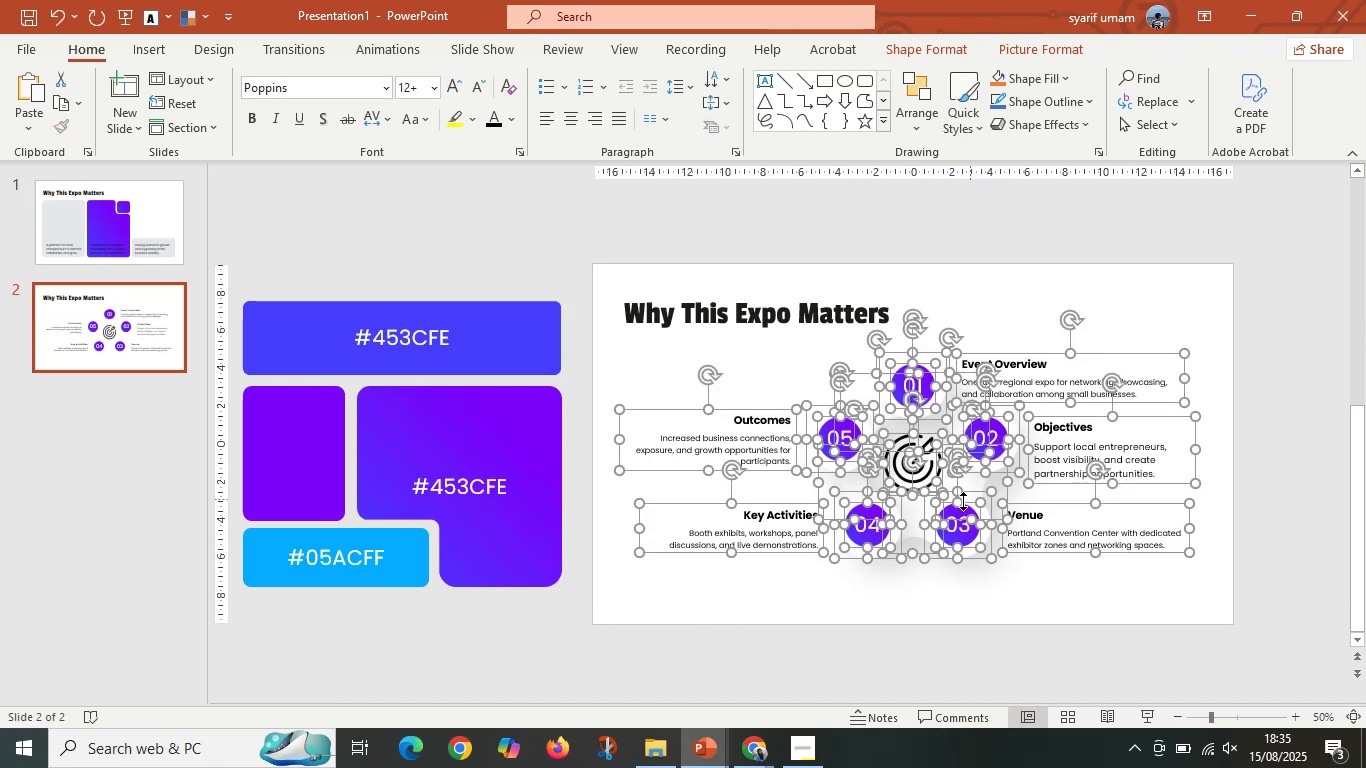 
key(ArrowUp)
 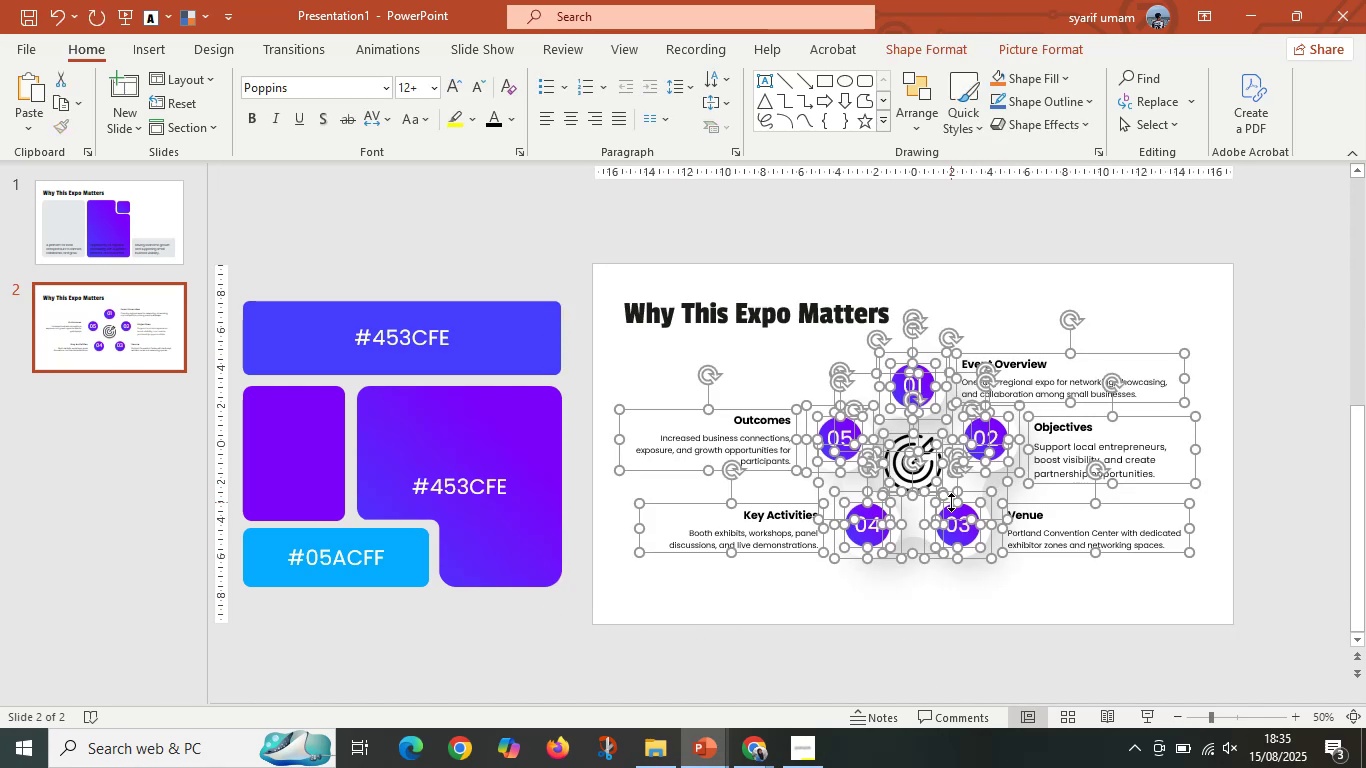 
key(ArrowUp)
 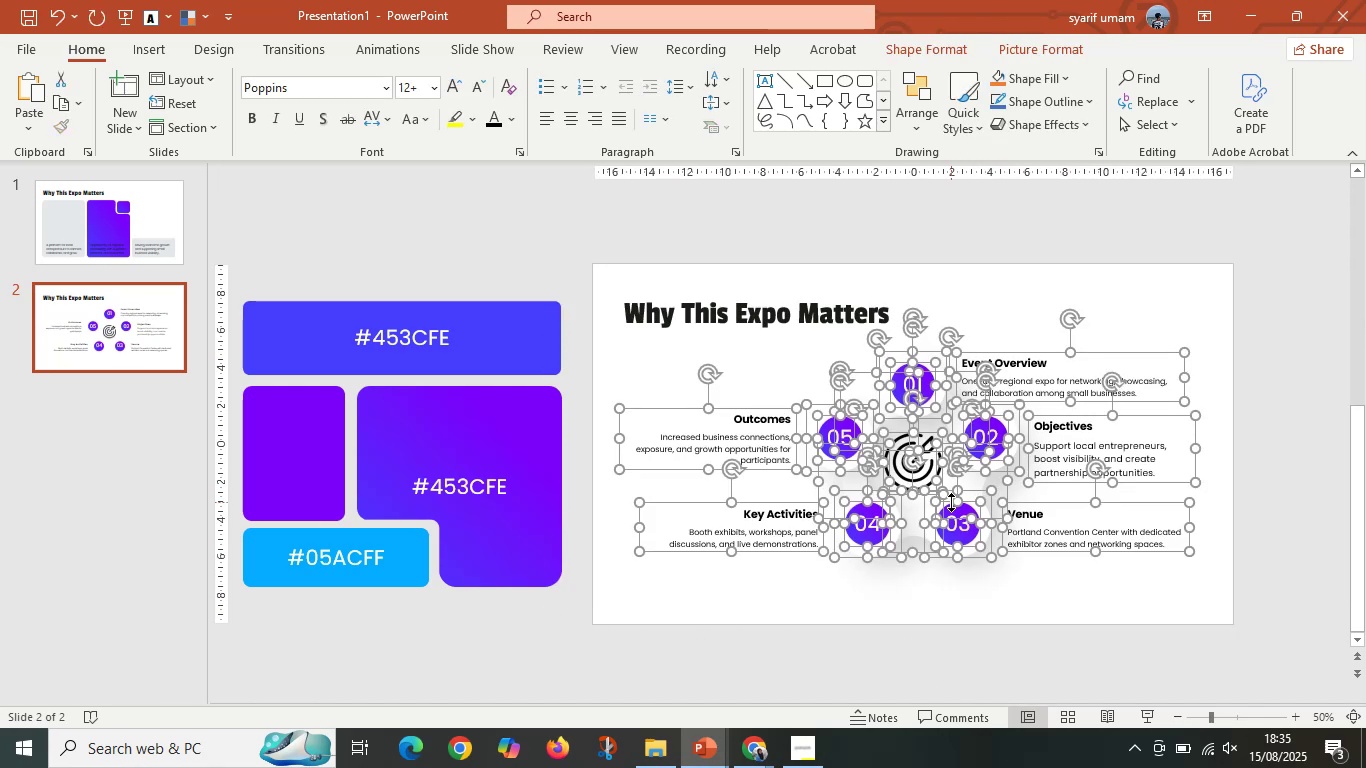 
key(ArrowUp)
 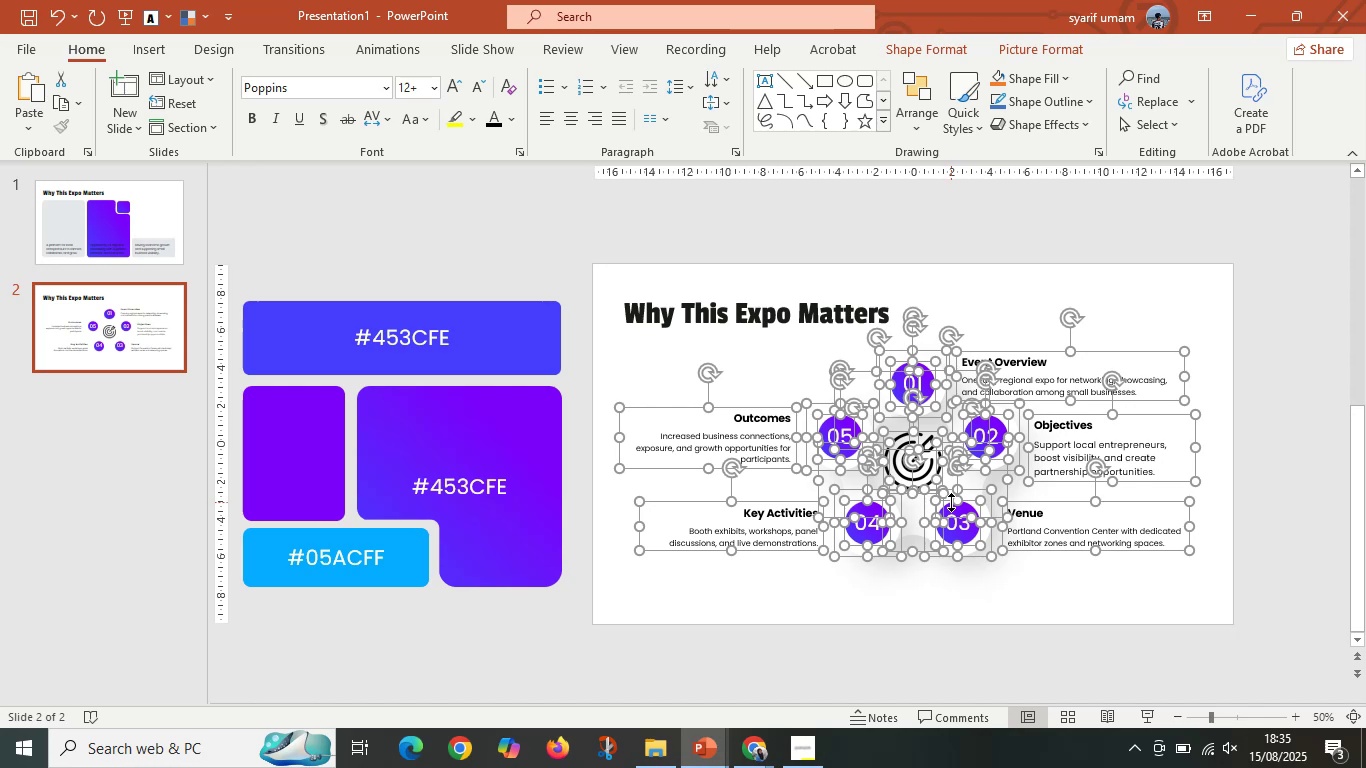 
key(ArrowUp)
 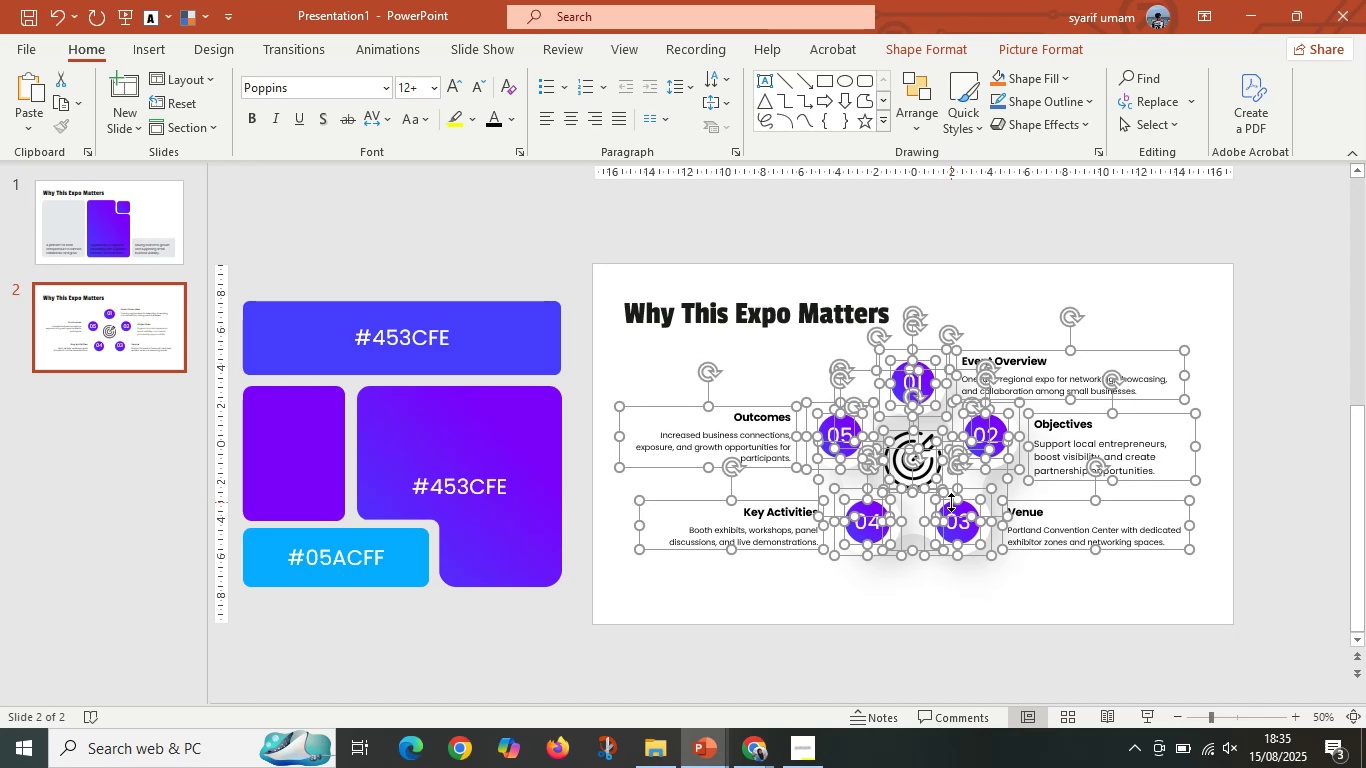 
key(ArrowUp)
 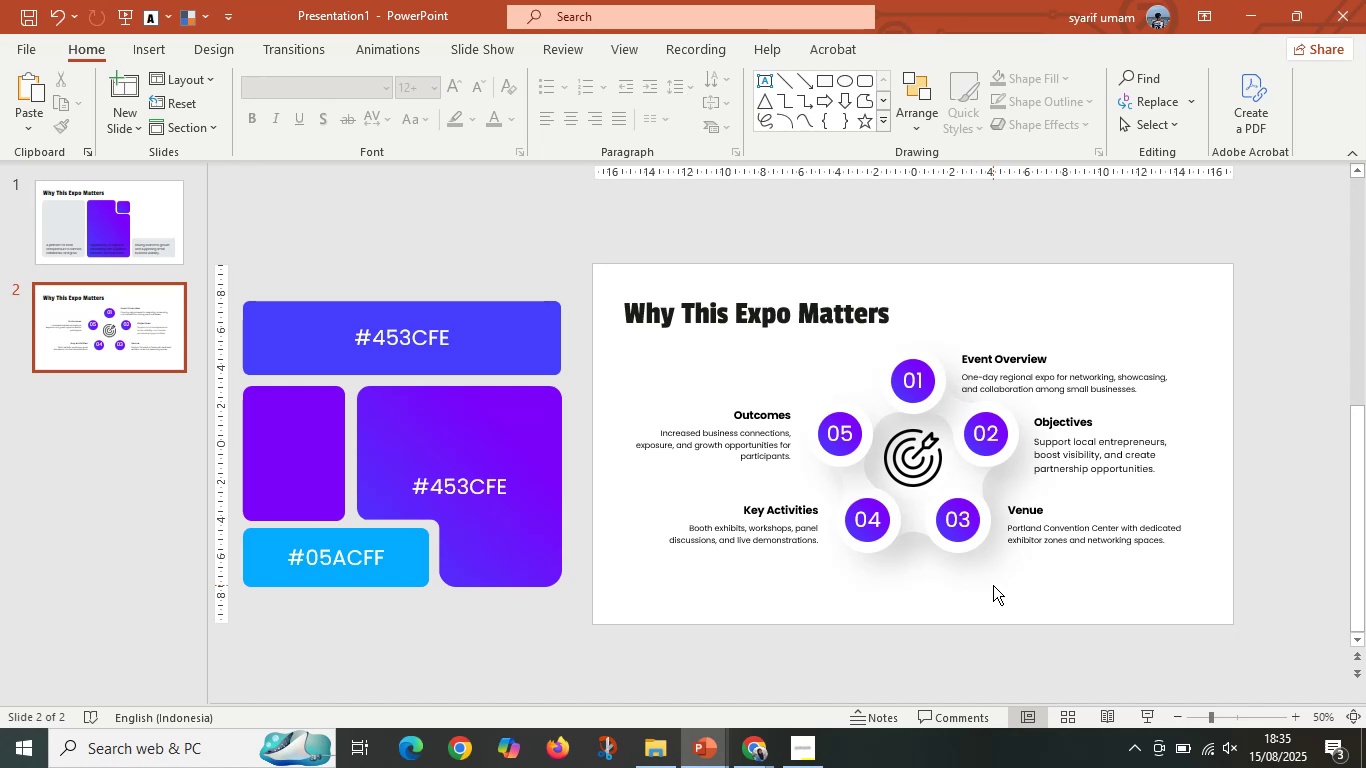 
wait(23.81)
 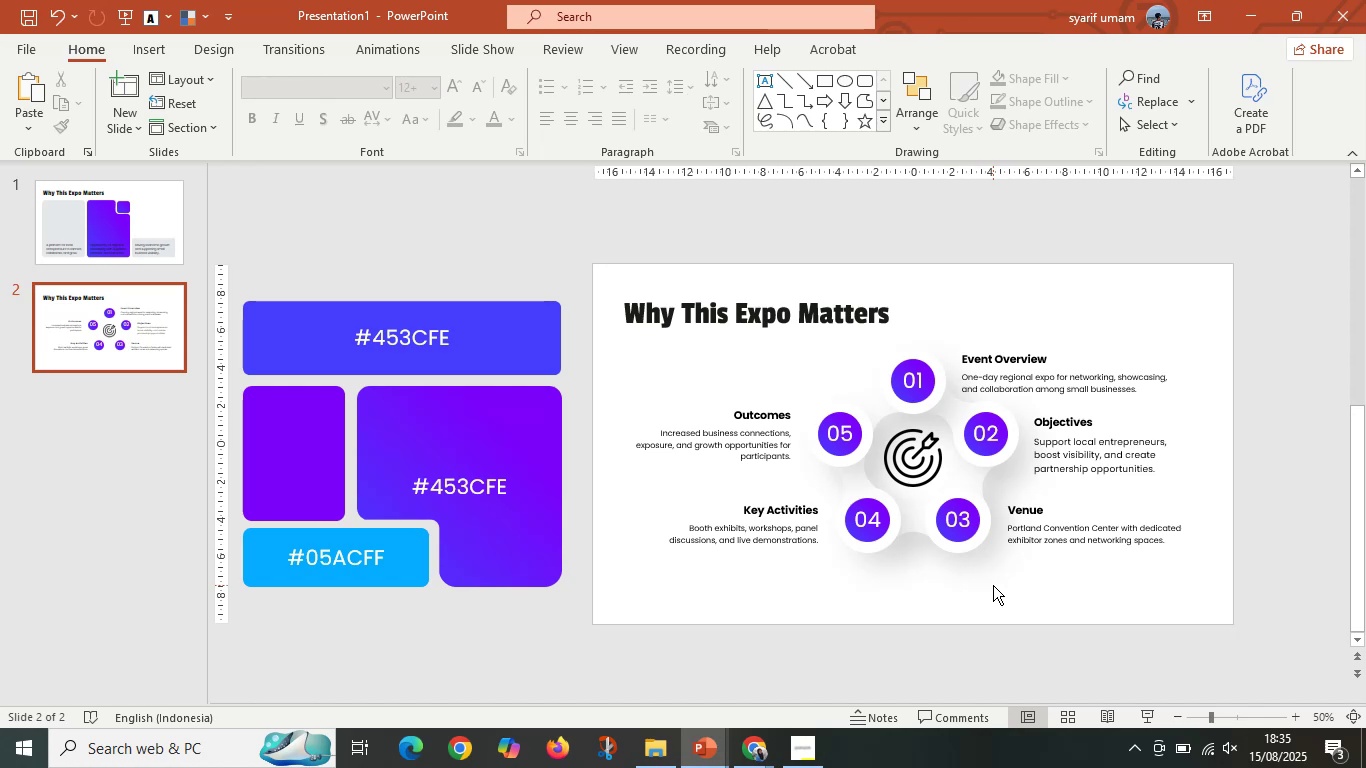 
left_click([866, 608])
 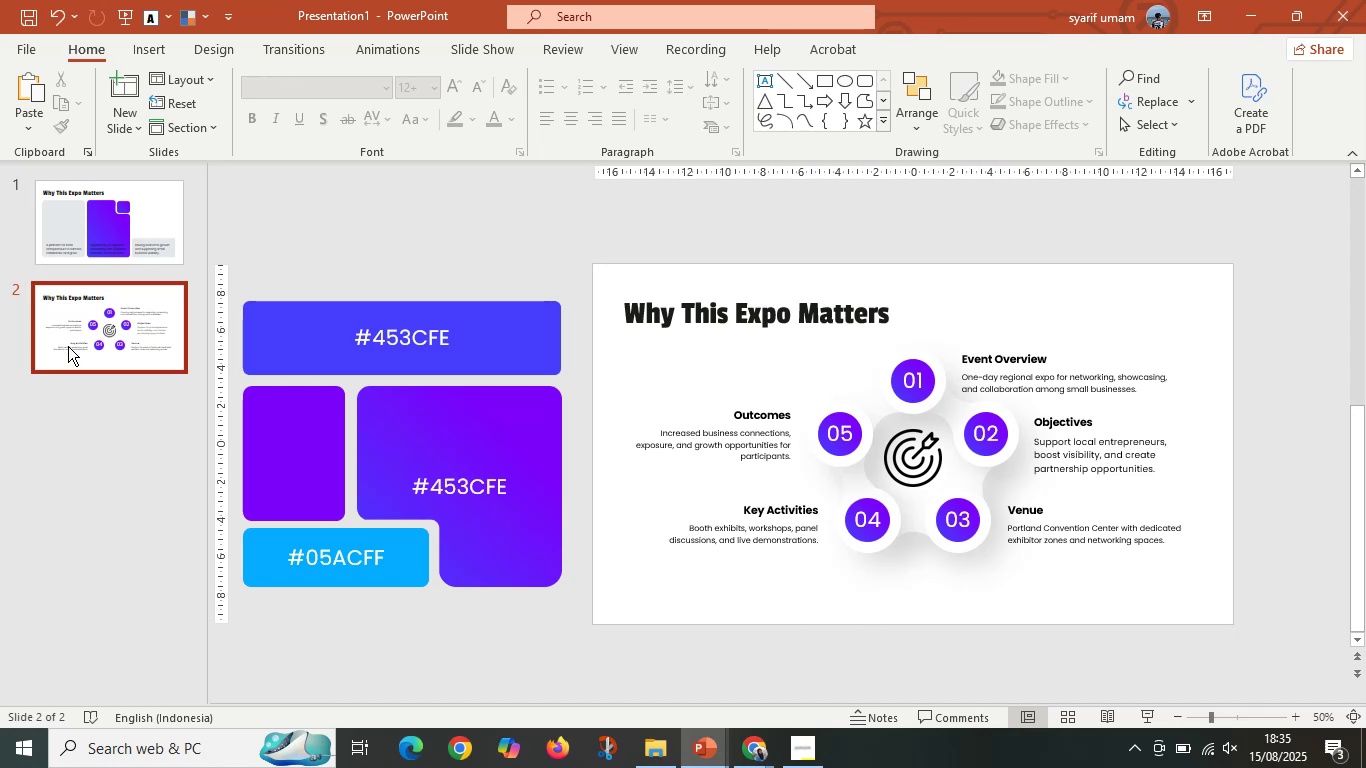 
double_click([84, 223])
 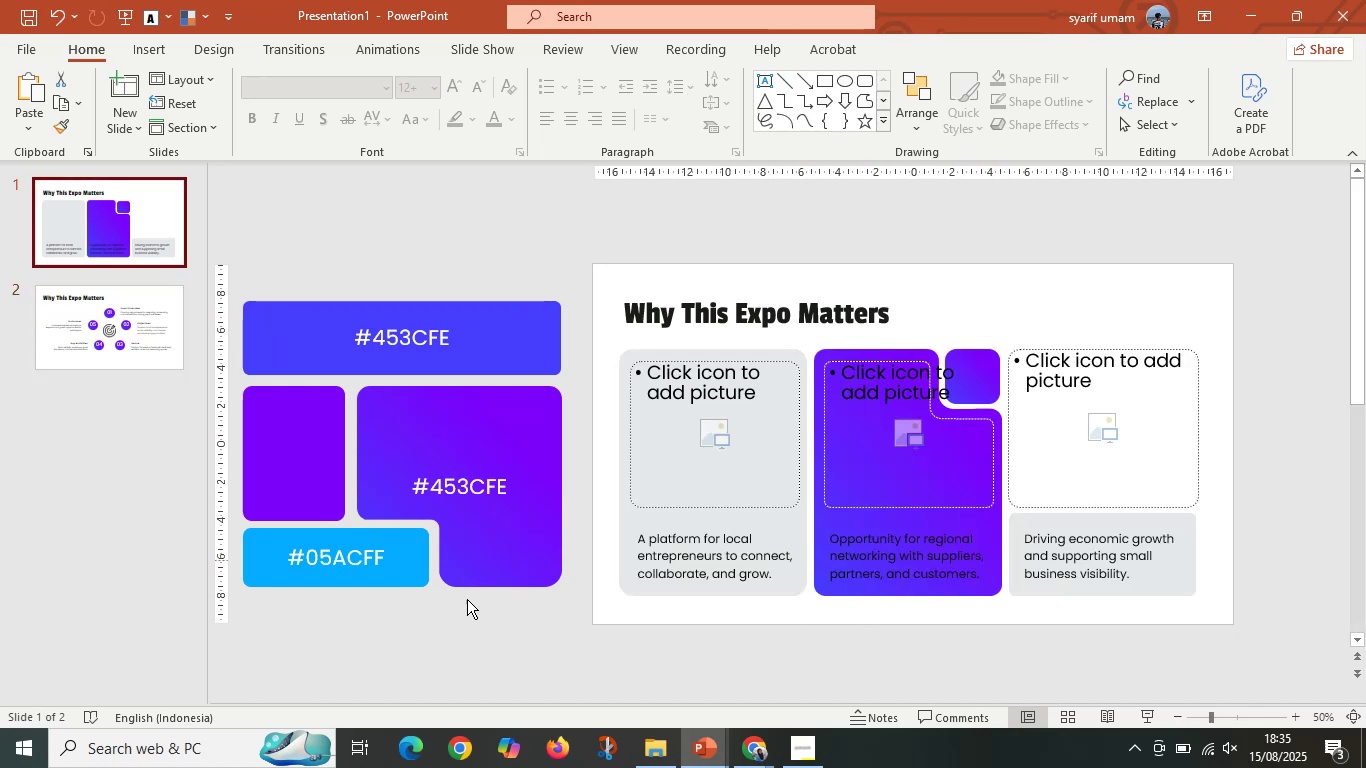 
left_click([725, 721])
 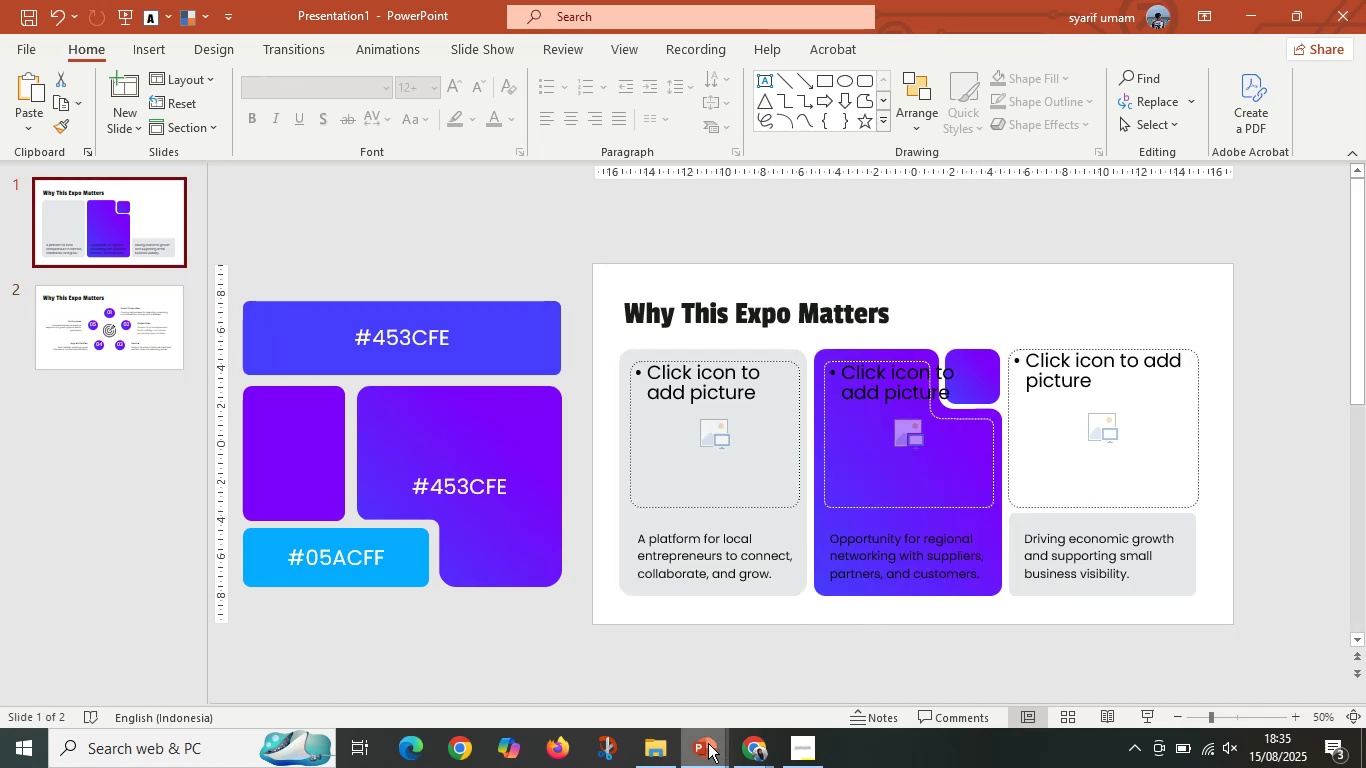 
left_click([707, 745])
 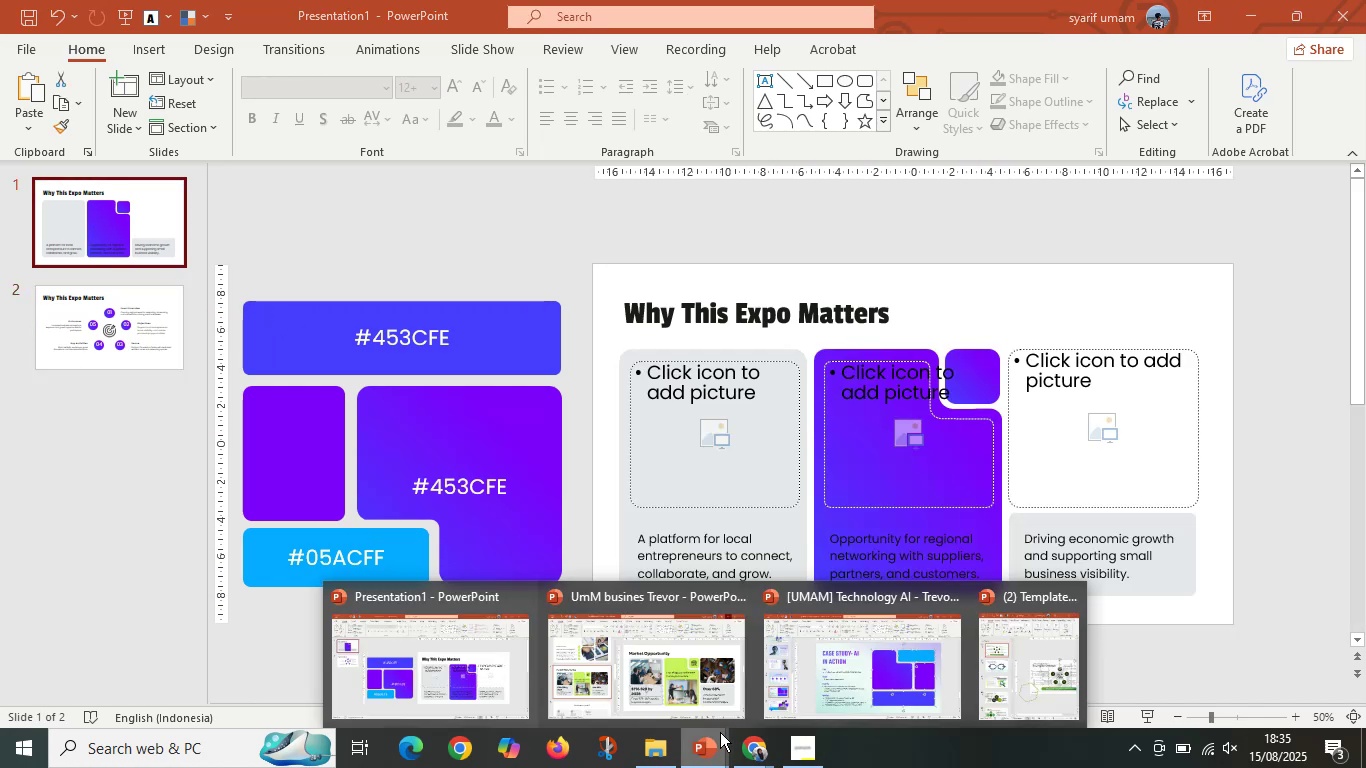 
mouse_move([976, 684])
 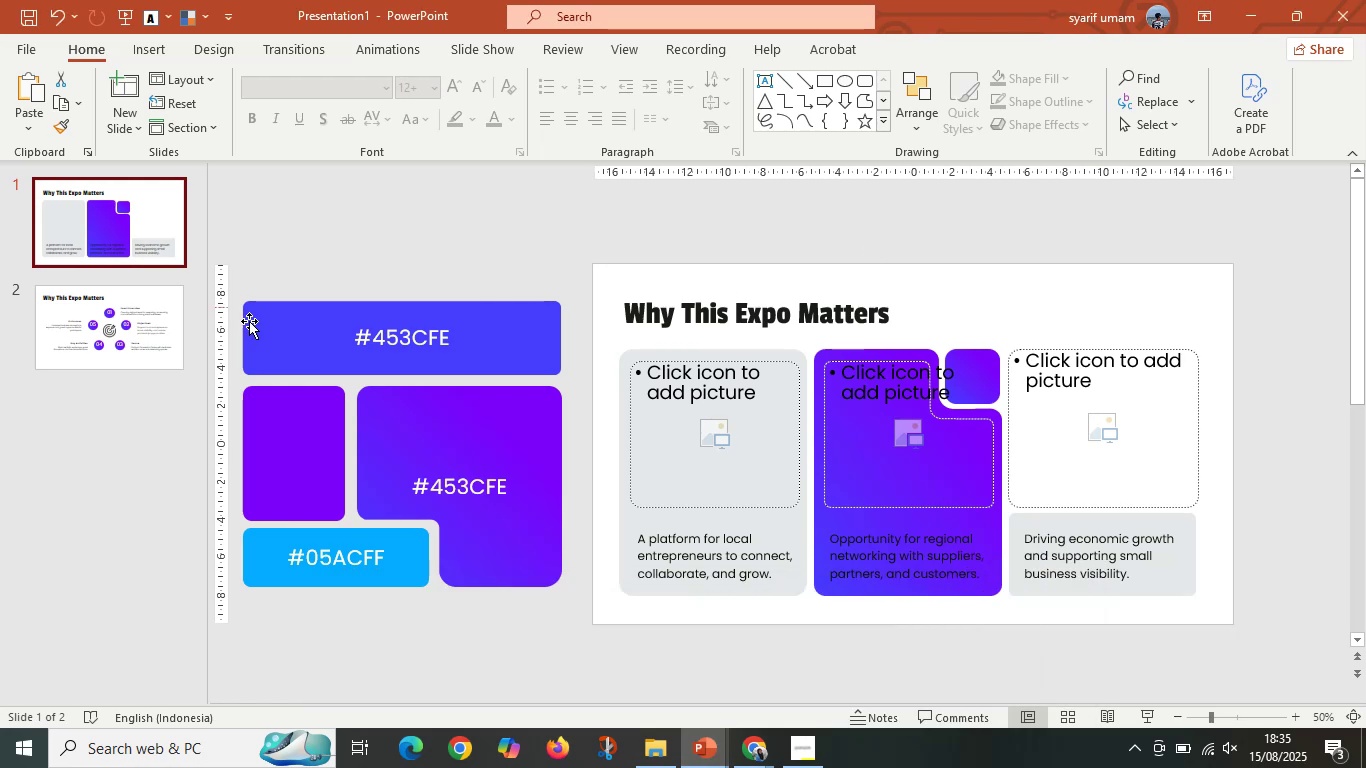 
left_click([112, 337])
 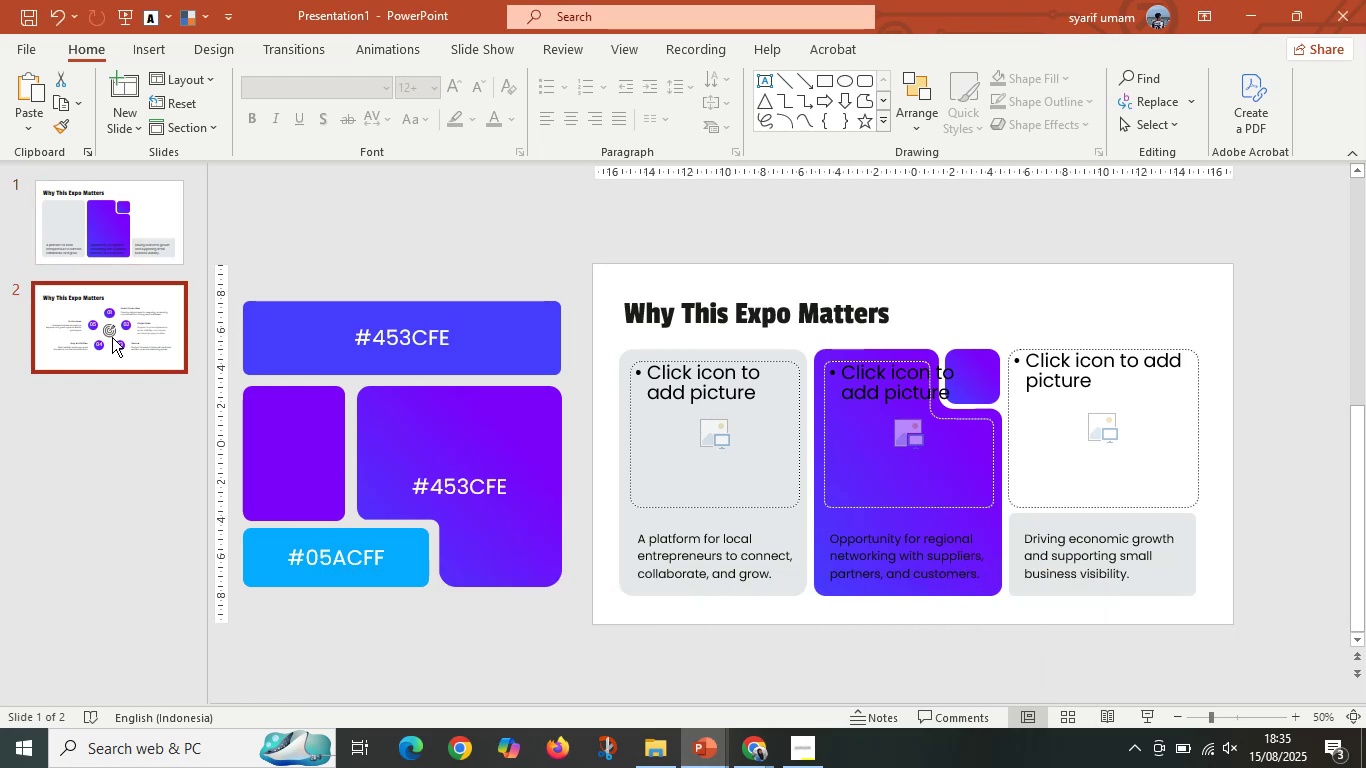 
key(Control+D)
 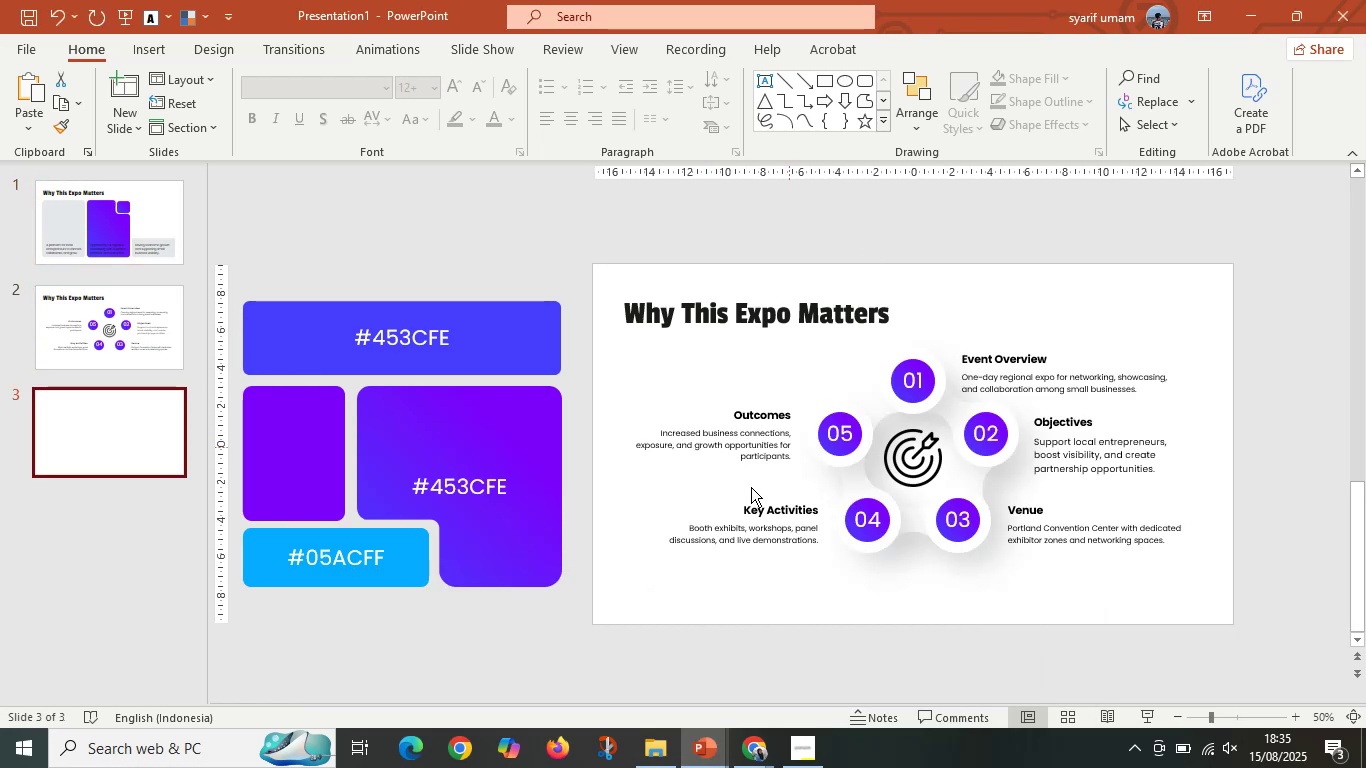 
left_click([647, 586])
 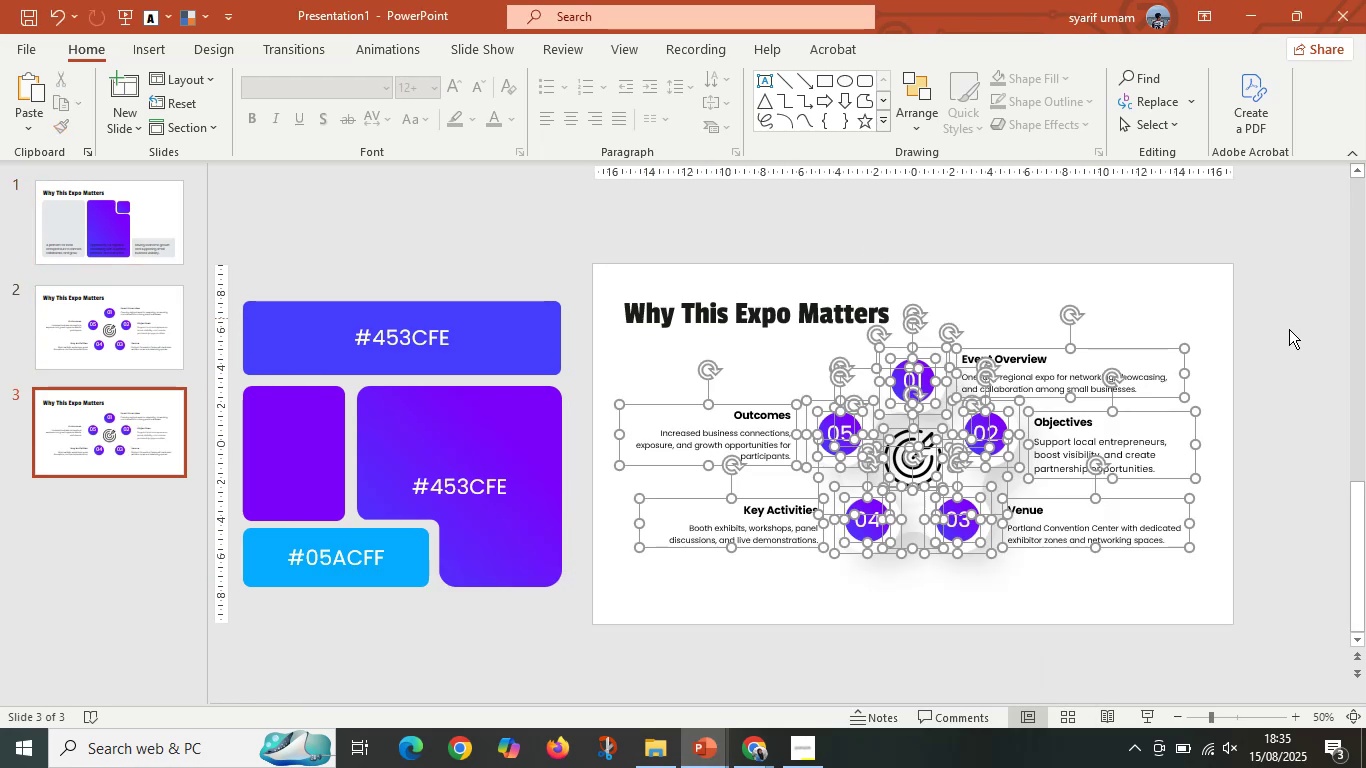 
key(Delete)
 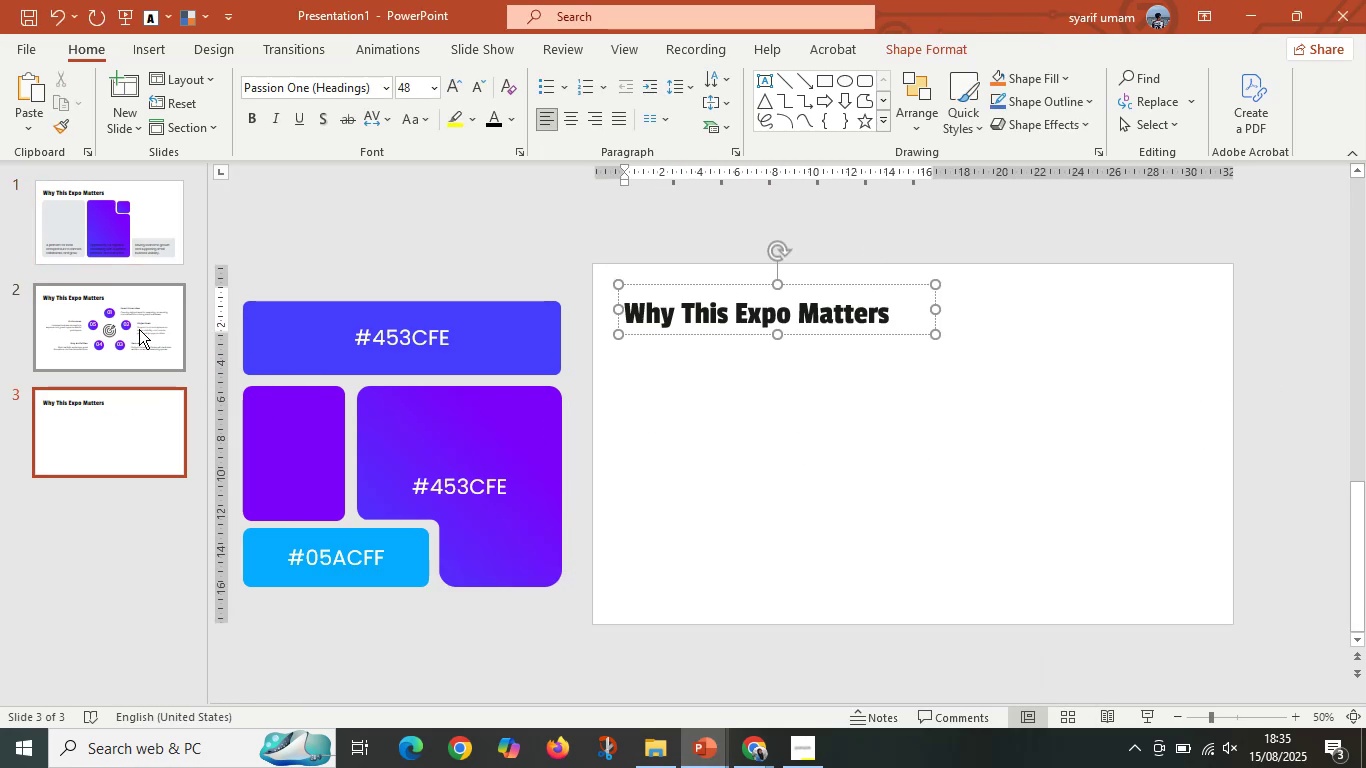 
left_click([123, 413])
 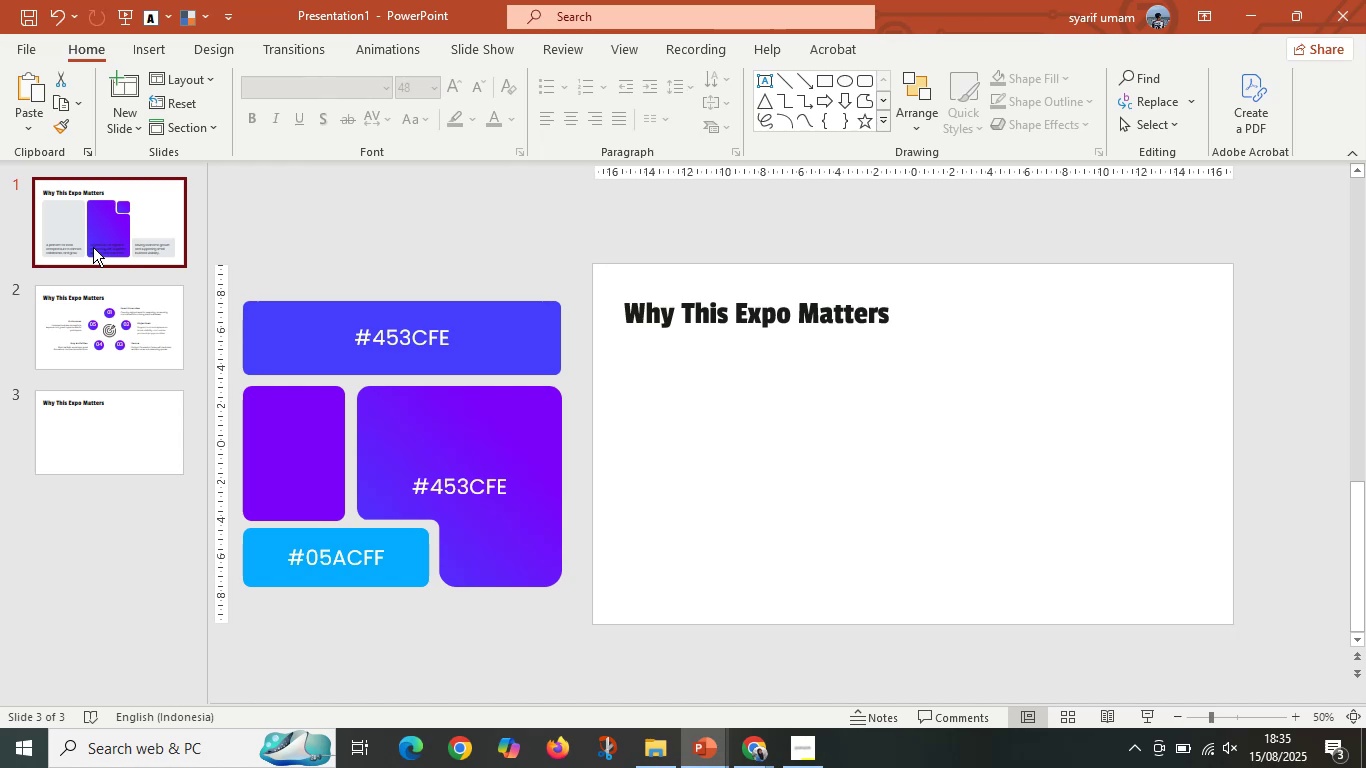 
double_click([98, 317])
 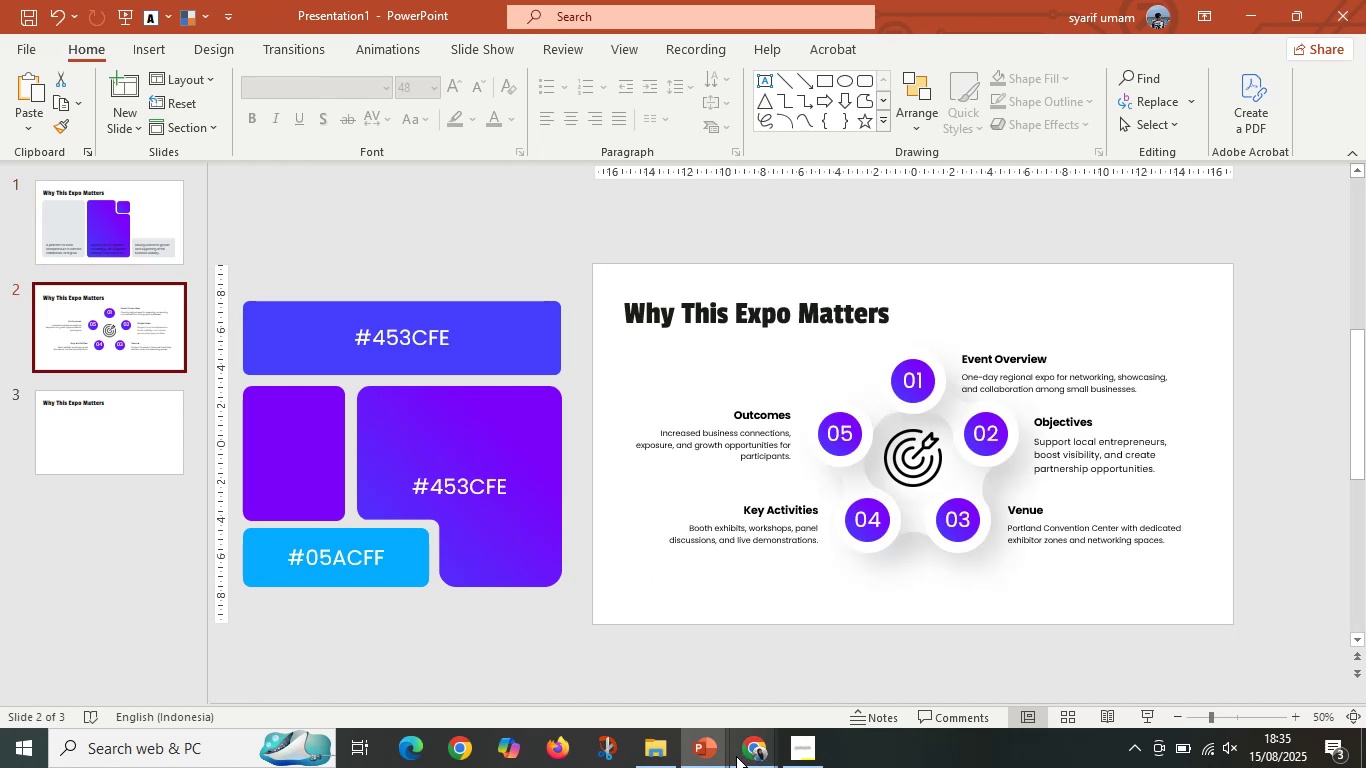 
left_click([753, 758])
 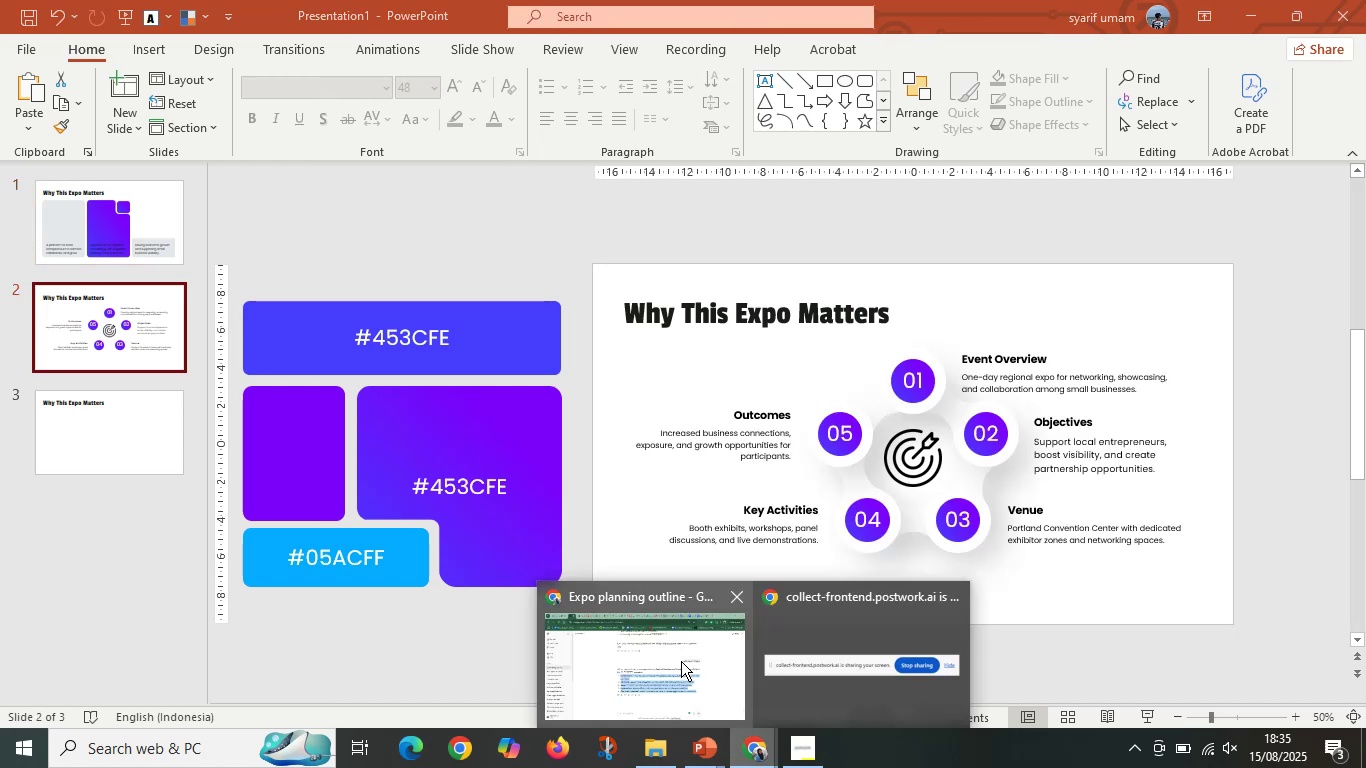 
left_click([679, 660])
 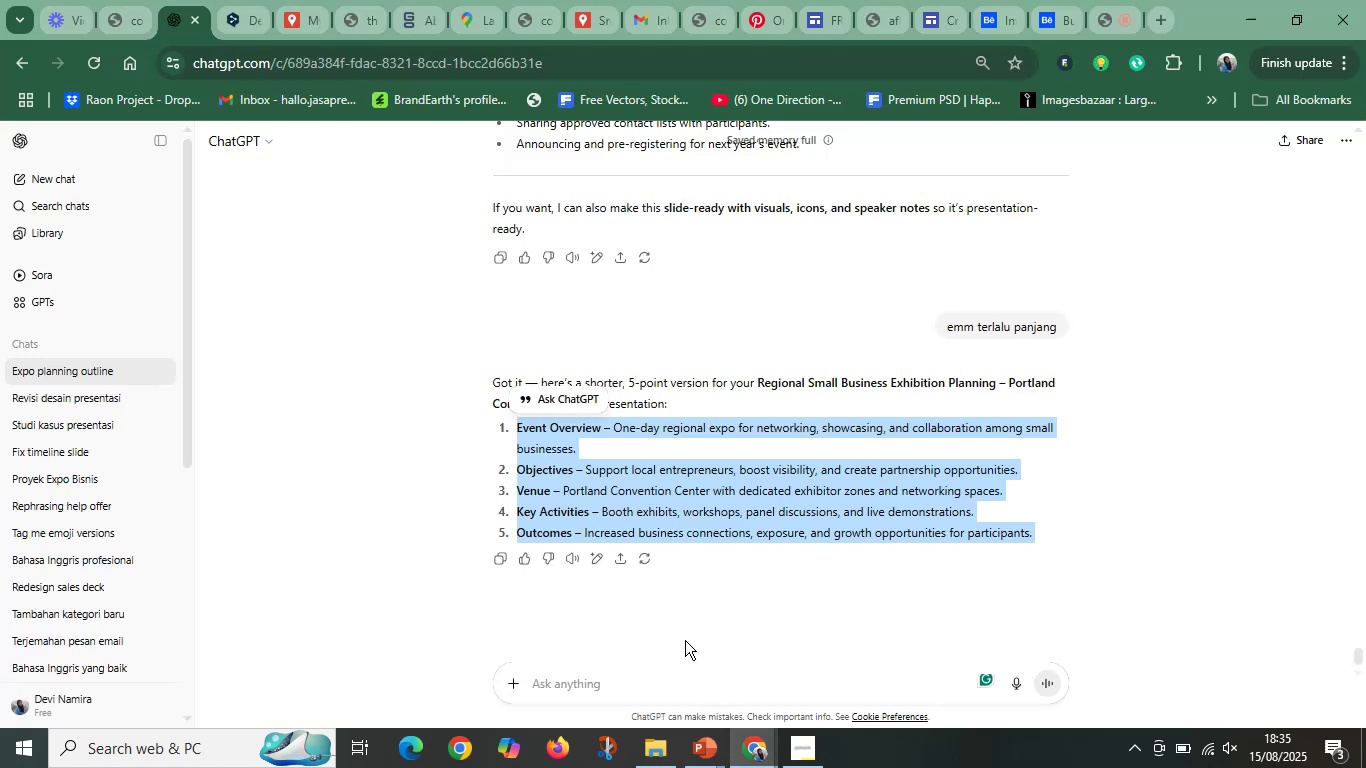 
scroll: coordinate [713, 441], scroll_direction: up, amount: 11.0
 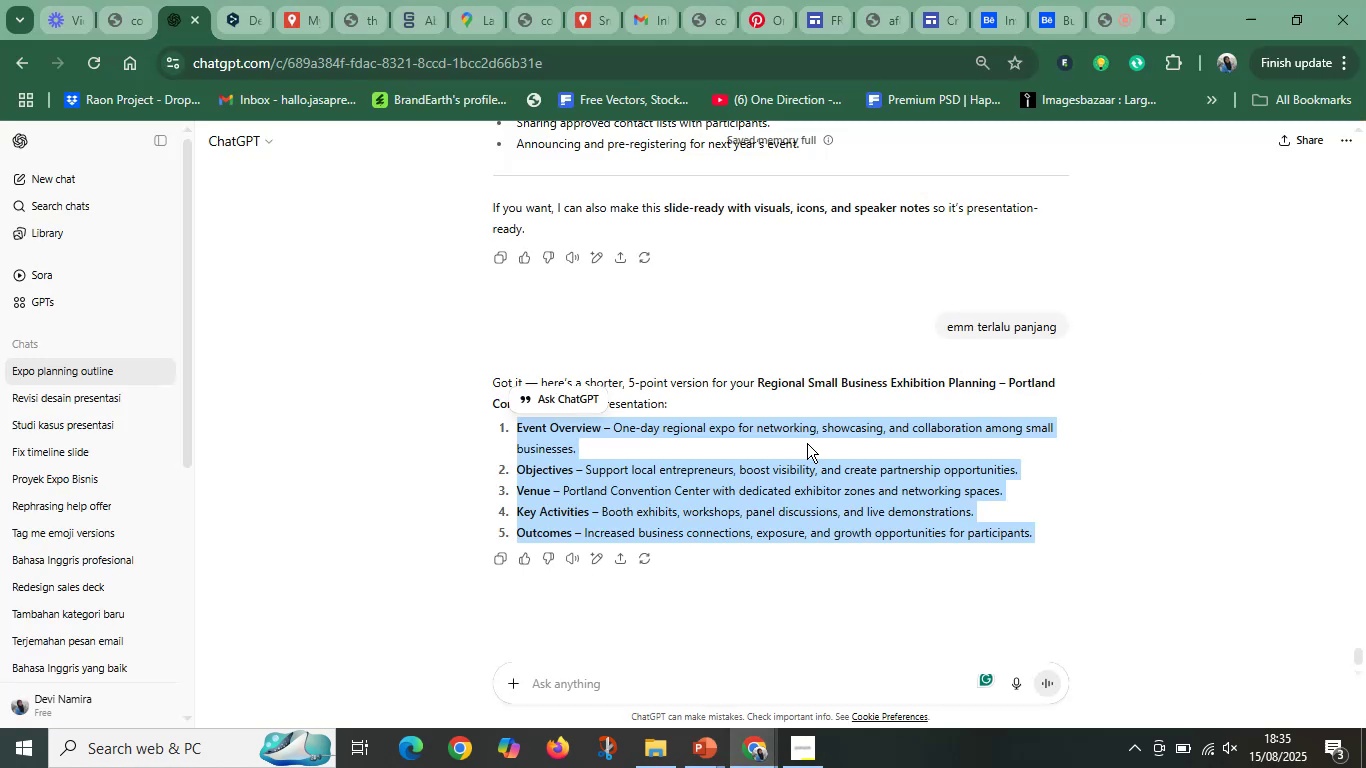 
left_click([807, 441])
 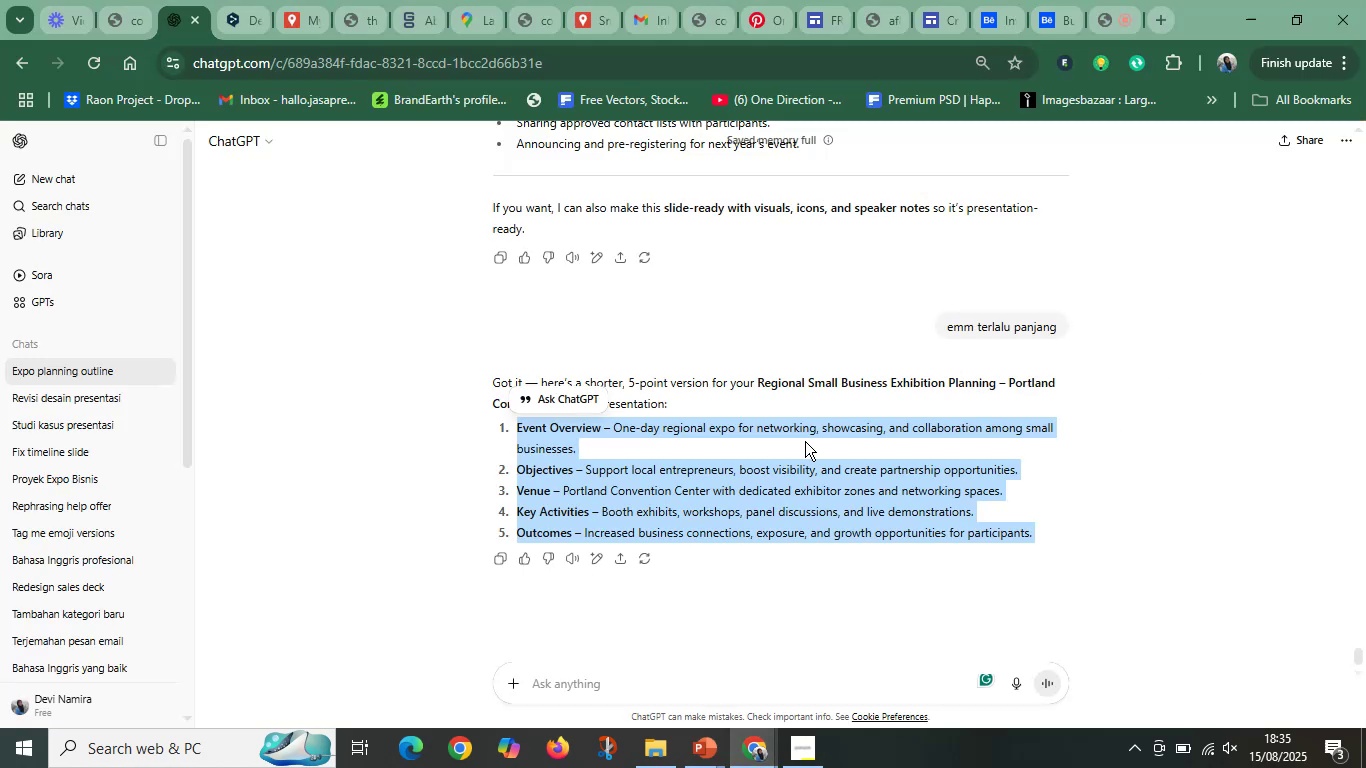 
scroll: coordinate [617, 448], scroll_direction: up, amount: 59.0
 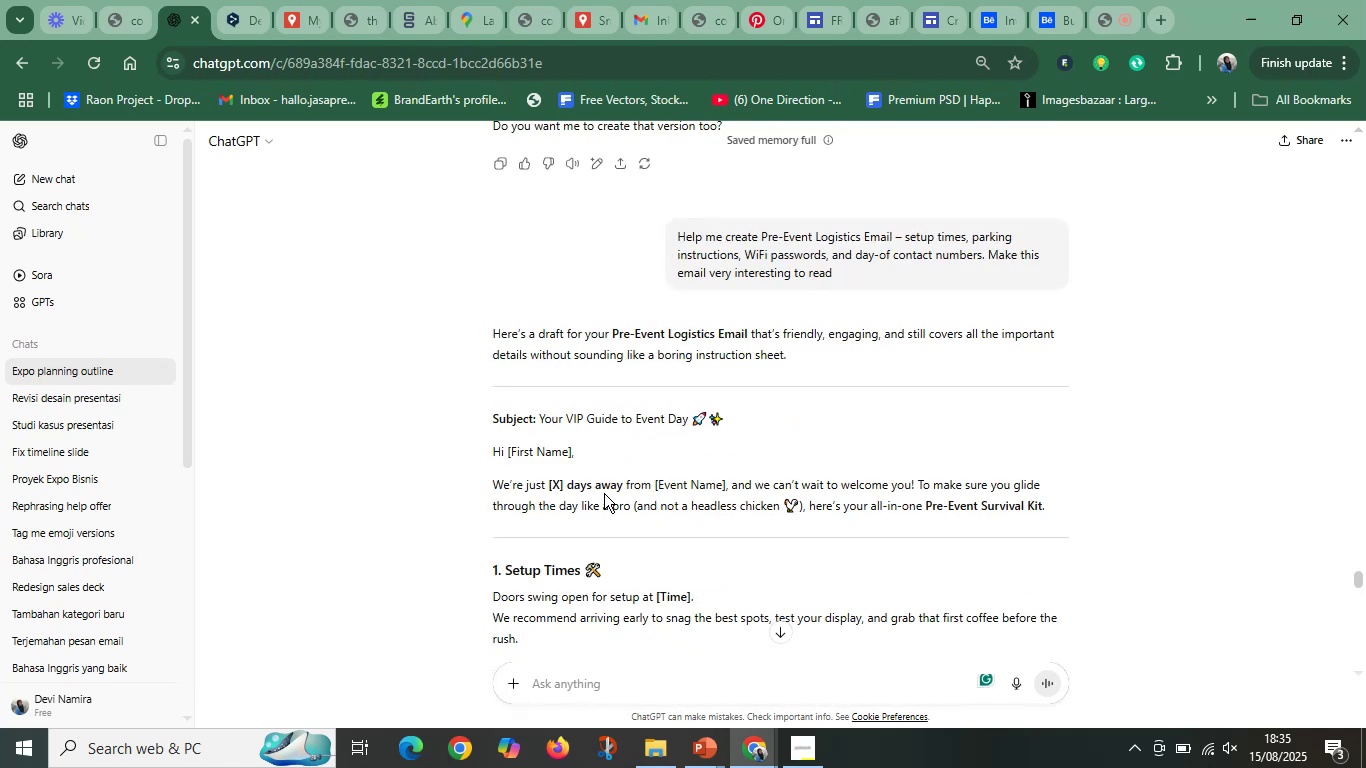 
key(ArrowRight)
 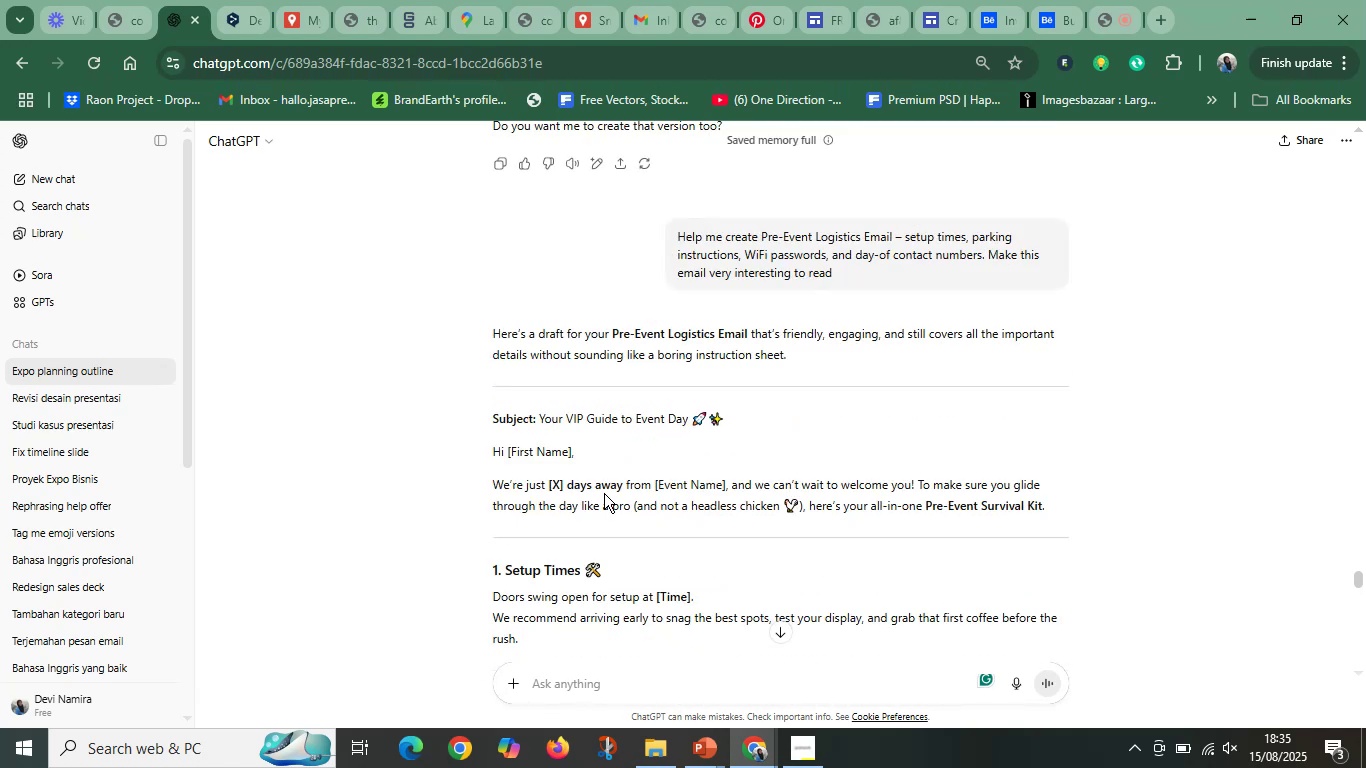 
key(ArrowRight)
 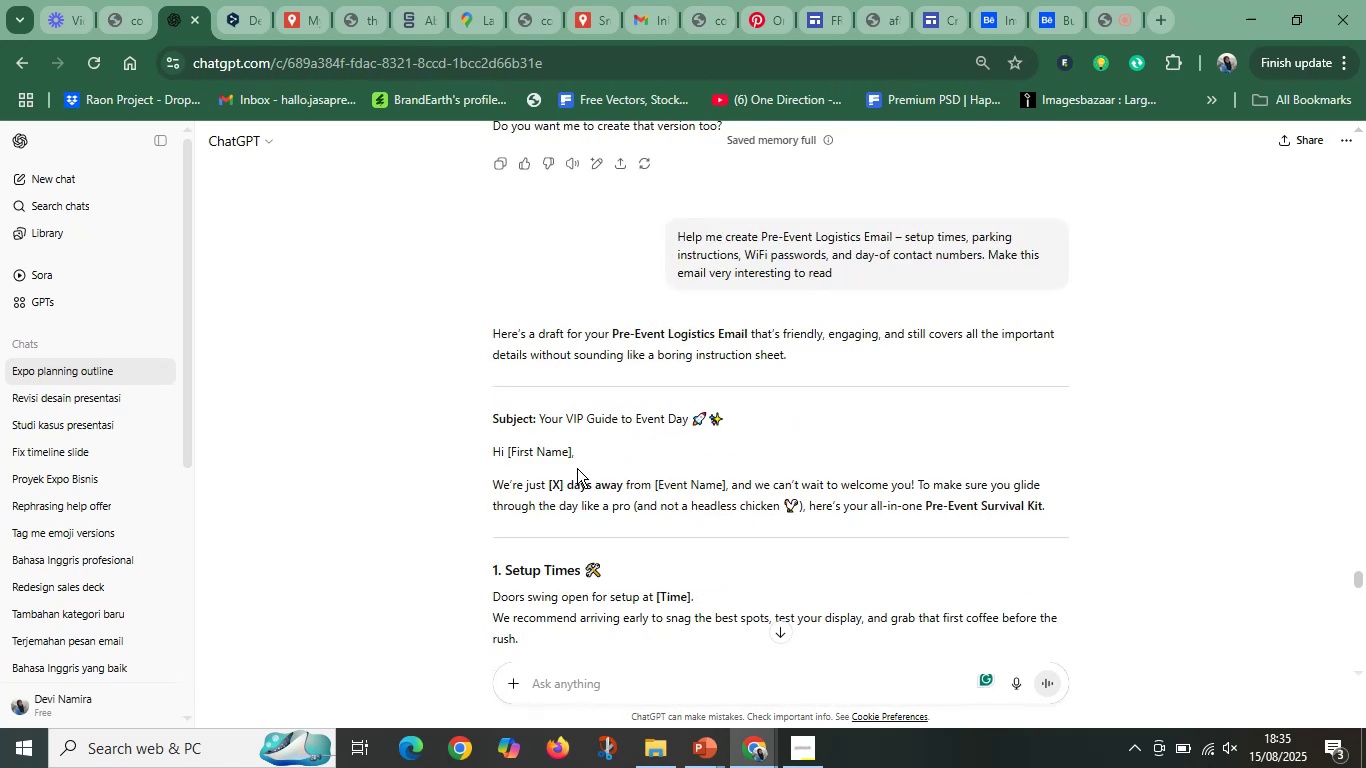 
scroll: coordinate [575, 456], scroll_direction: up, amount: 10.0
 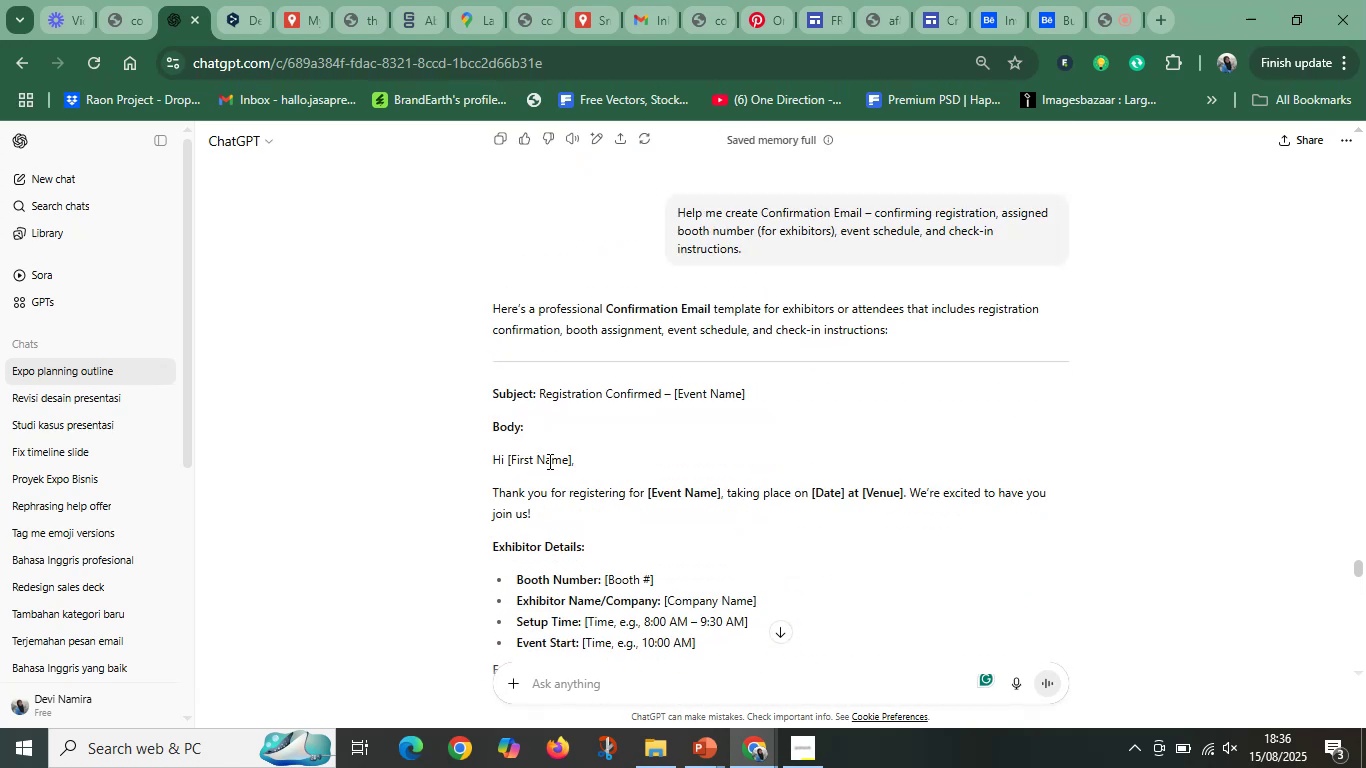 
scroll: coordinate [631, 475], scroll_direction: down, amount: 45.0
 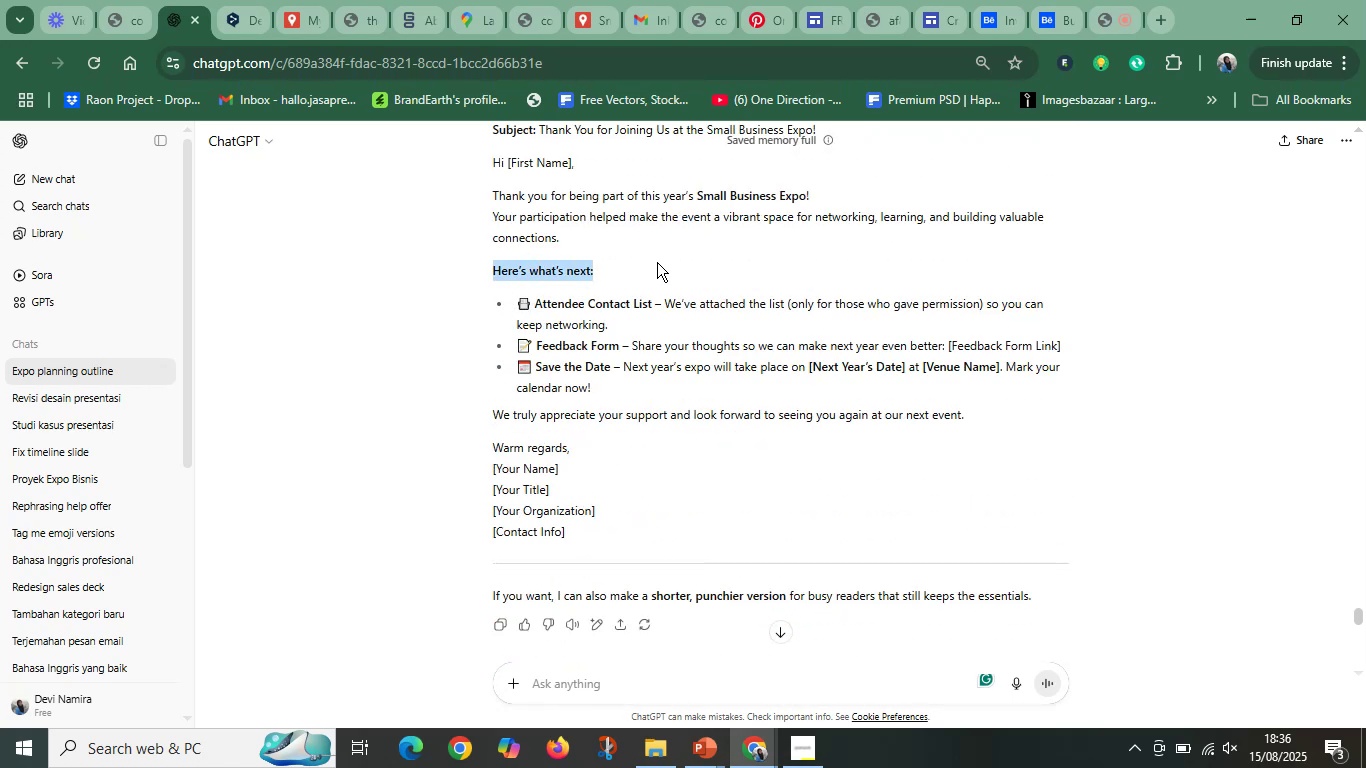 
key(Control+C)
 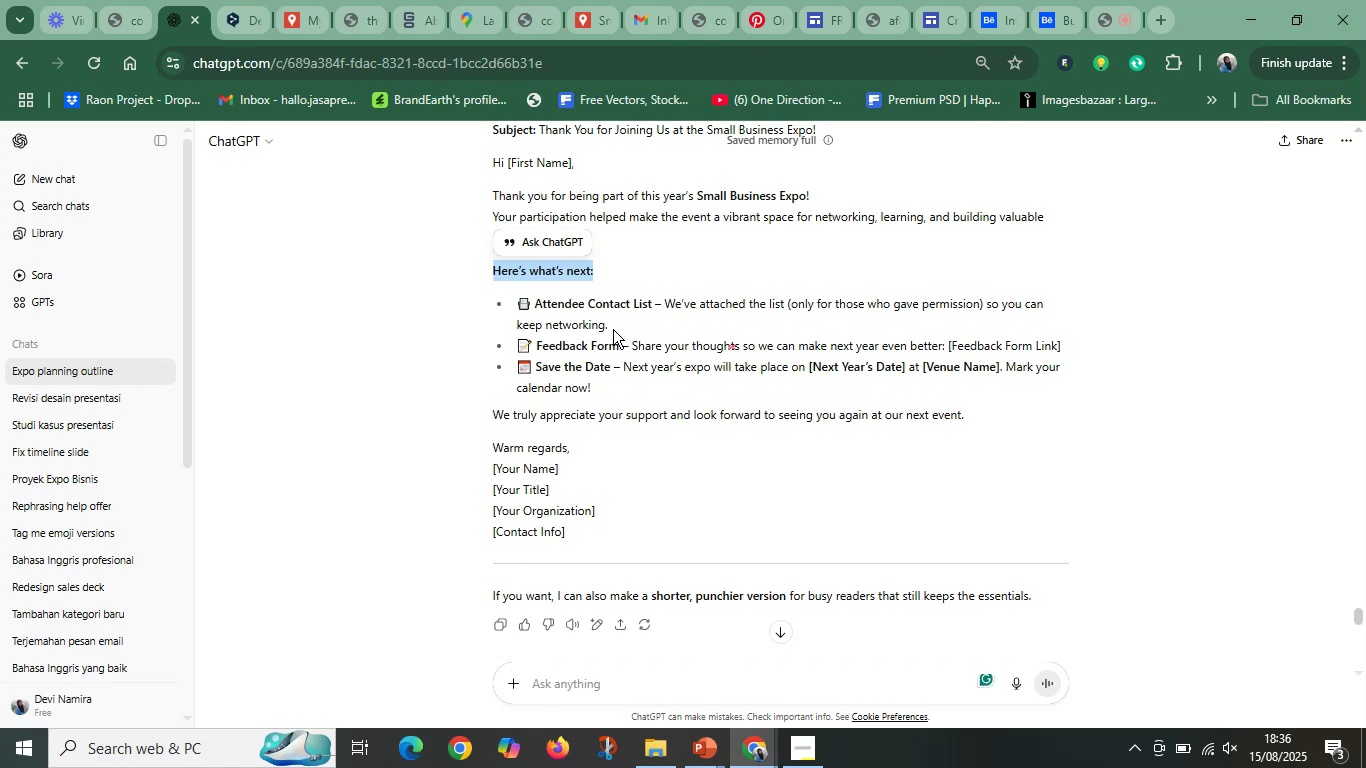 
left_click([615, 349])
 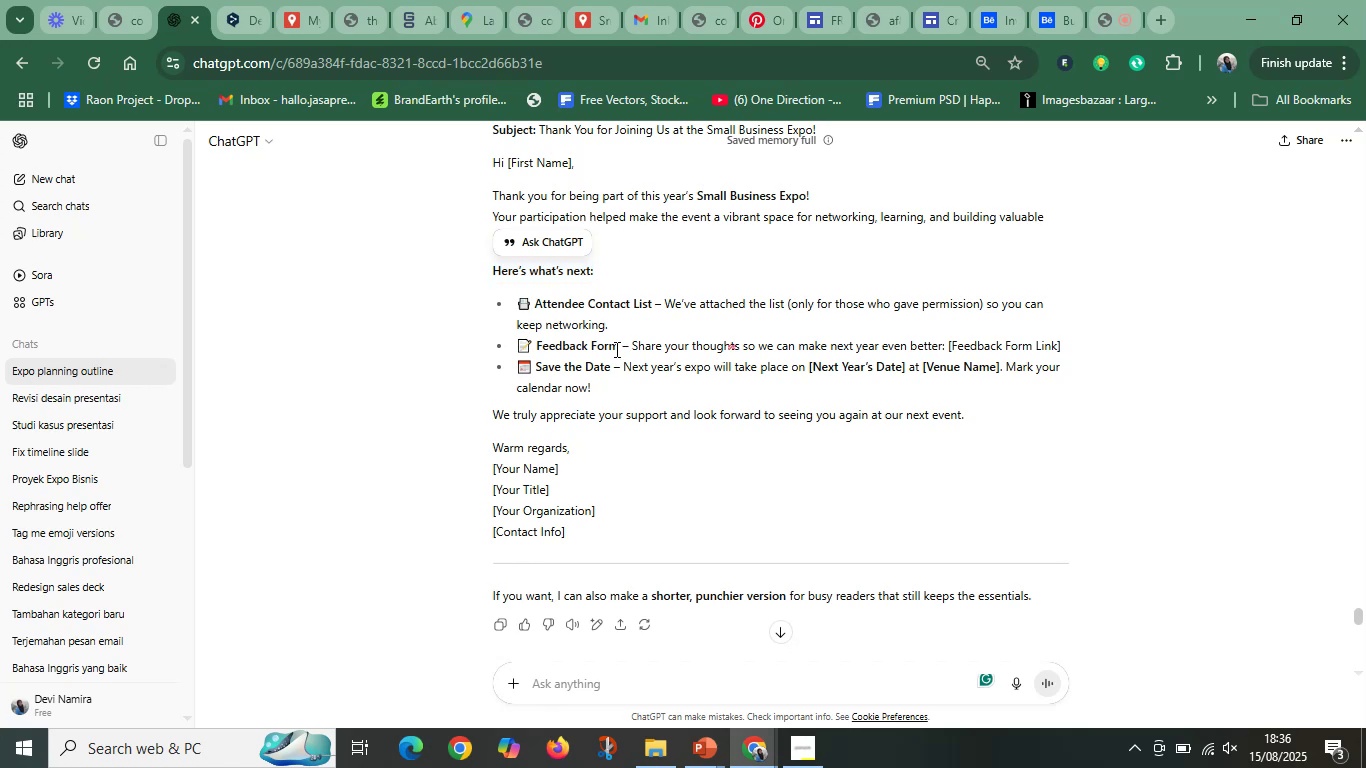 
scroll: coordinate [635, 432], scroll_direction: down, amount: 9.0
 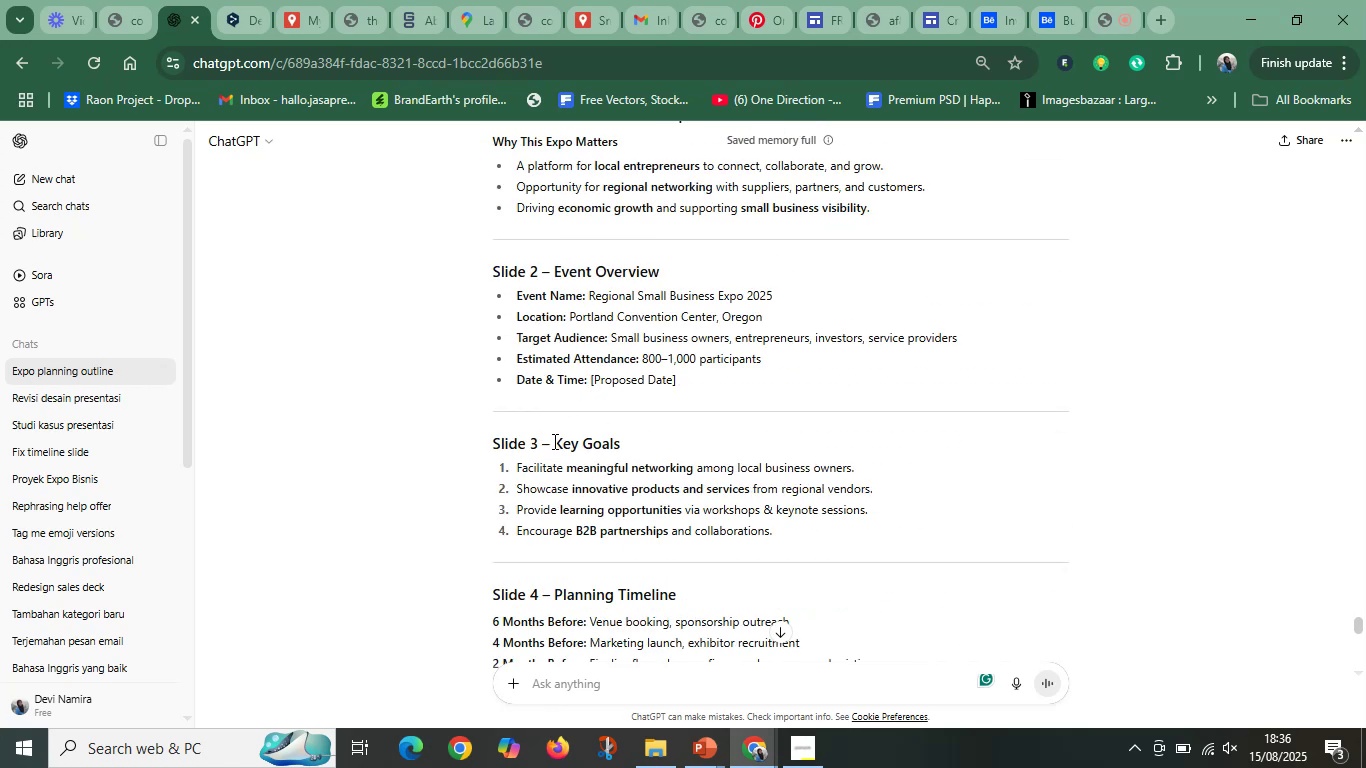 
wait(5.14)
 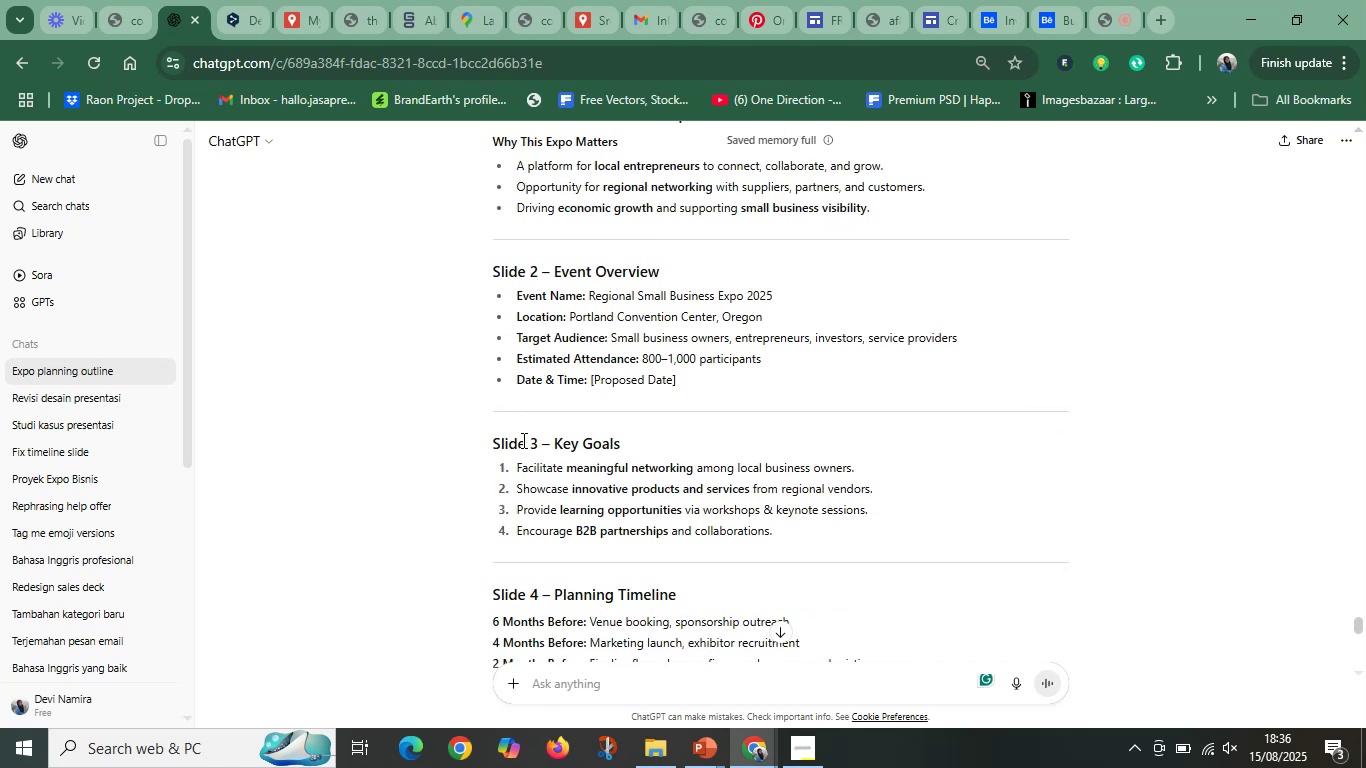 
left_click([590, 259])
 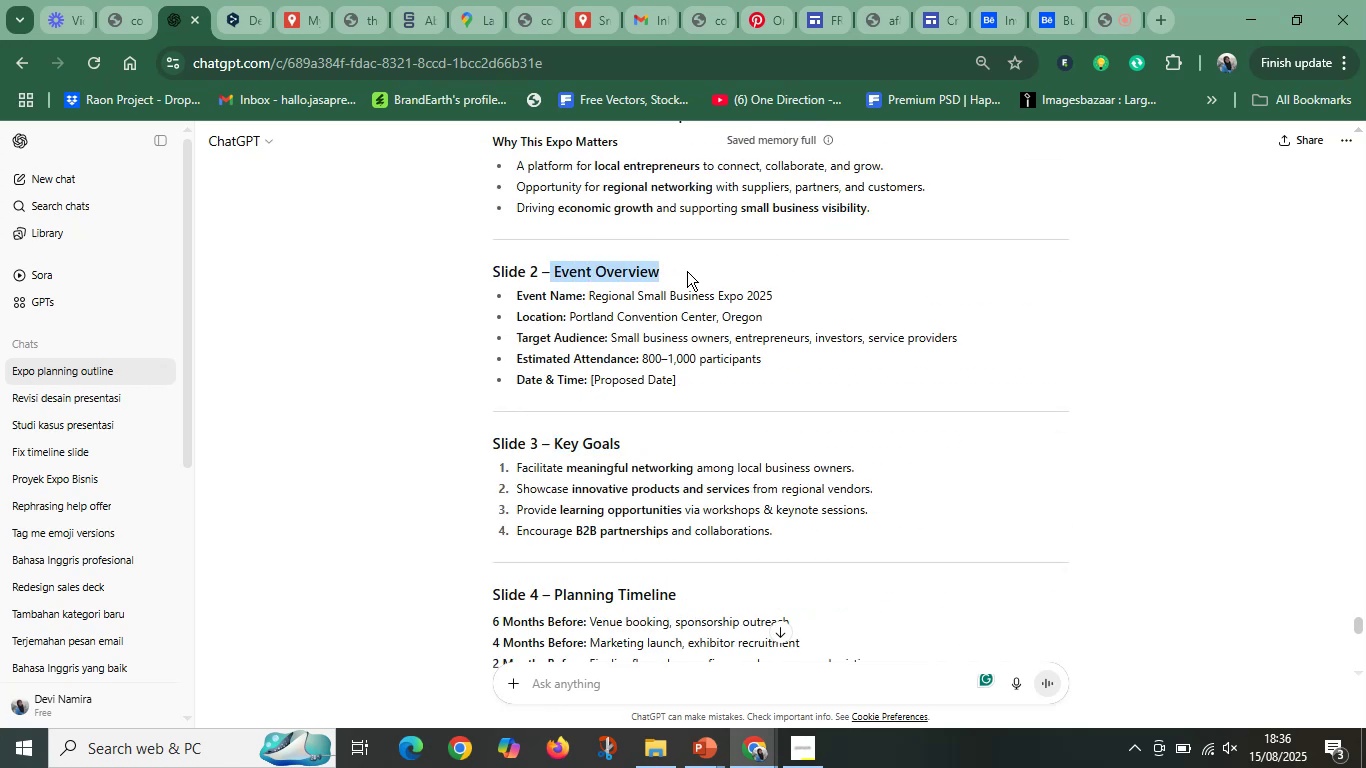 
hold_key(key=ControlLeft, duration=0.59)
 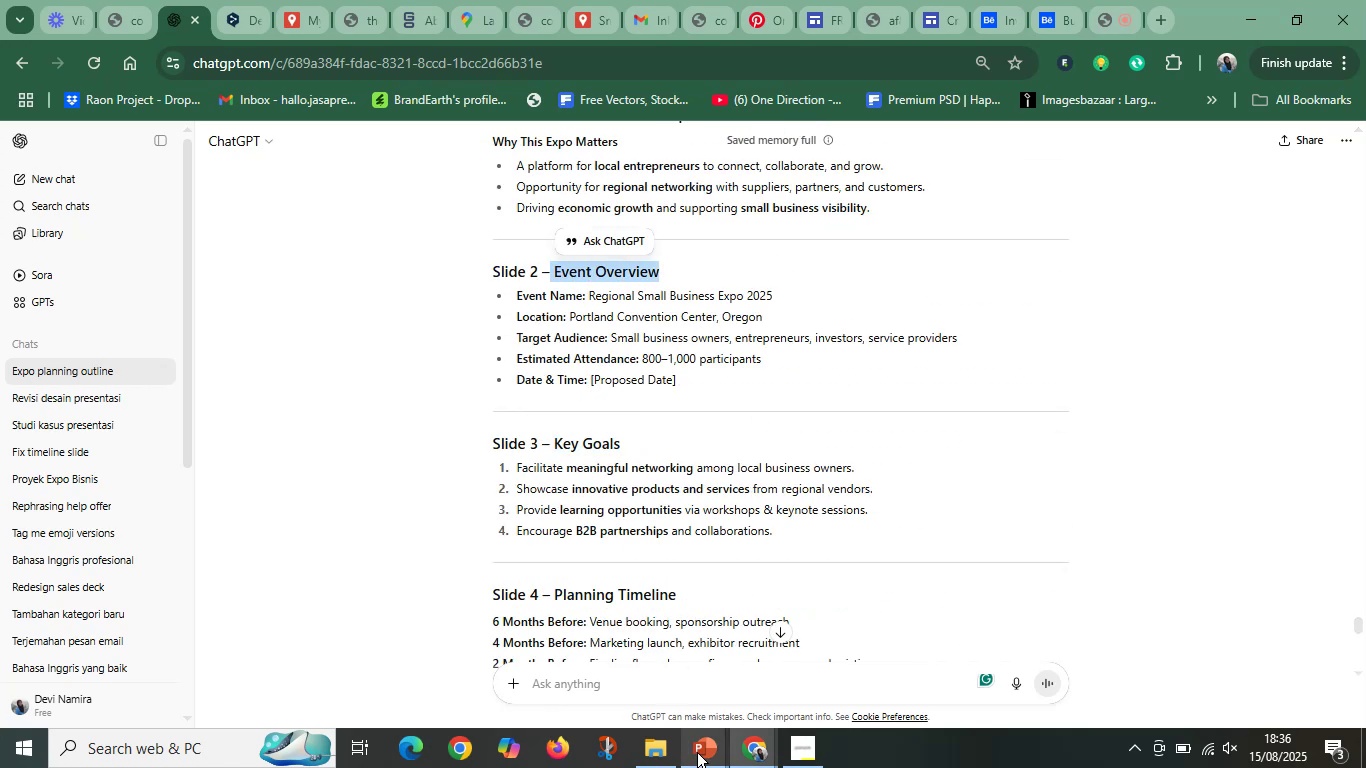 
left_click([699, 756])
 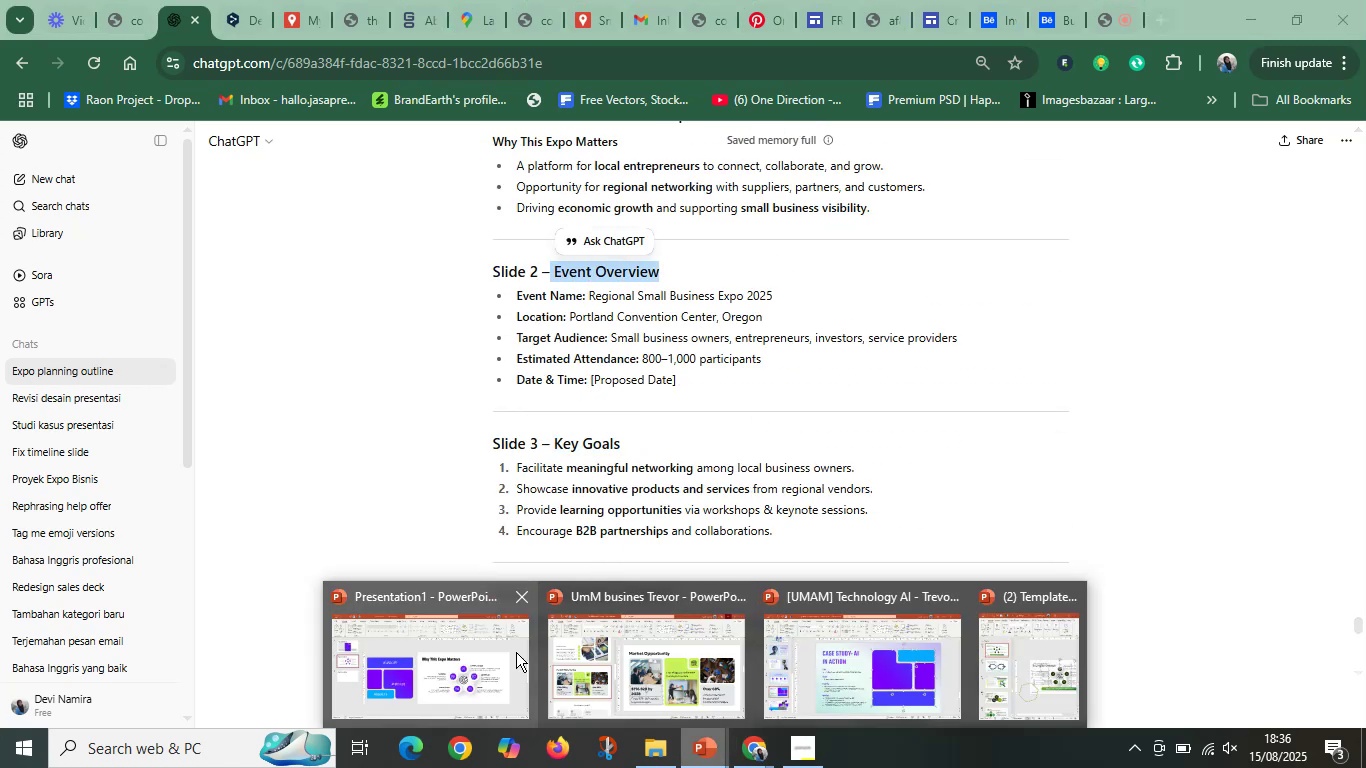 
left_click([478, 652])
 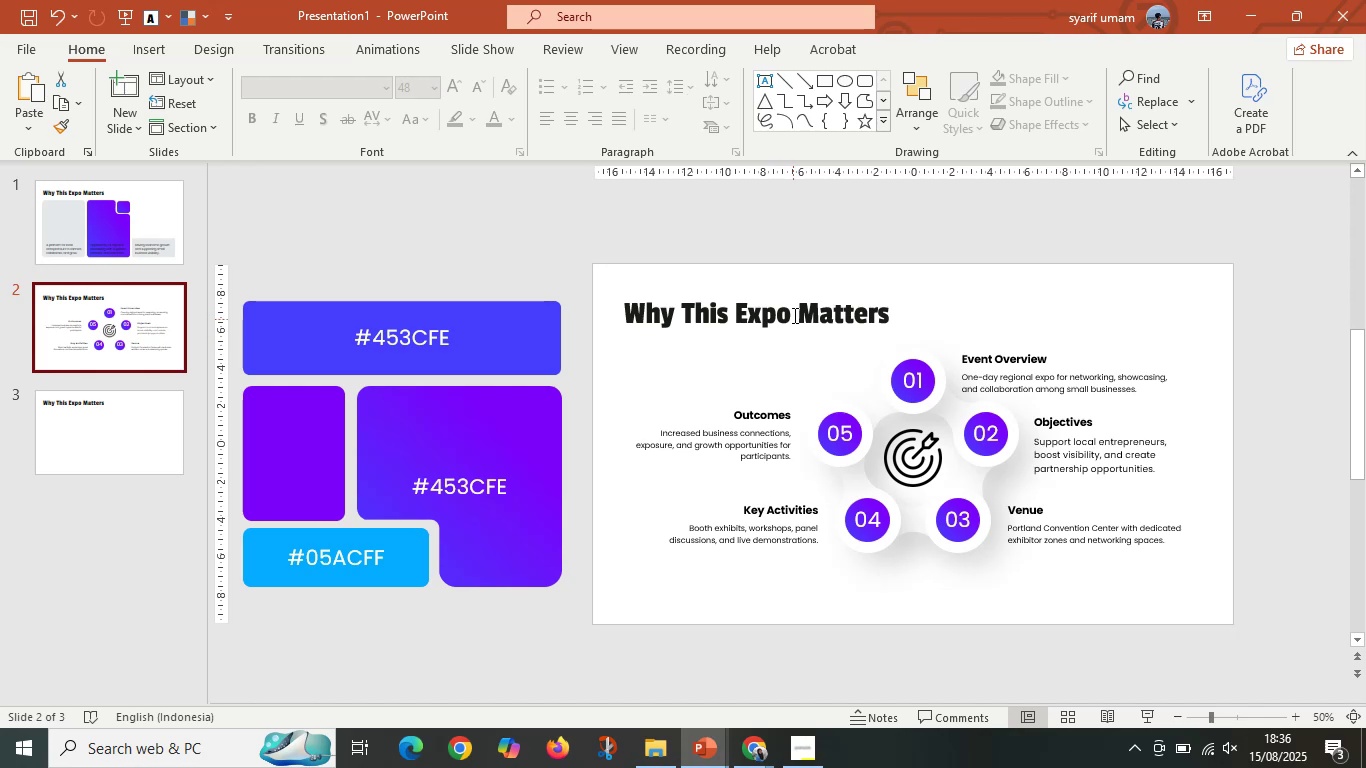 
left_click([788, 315])
 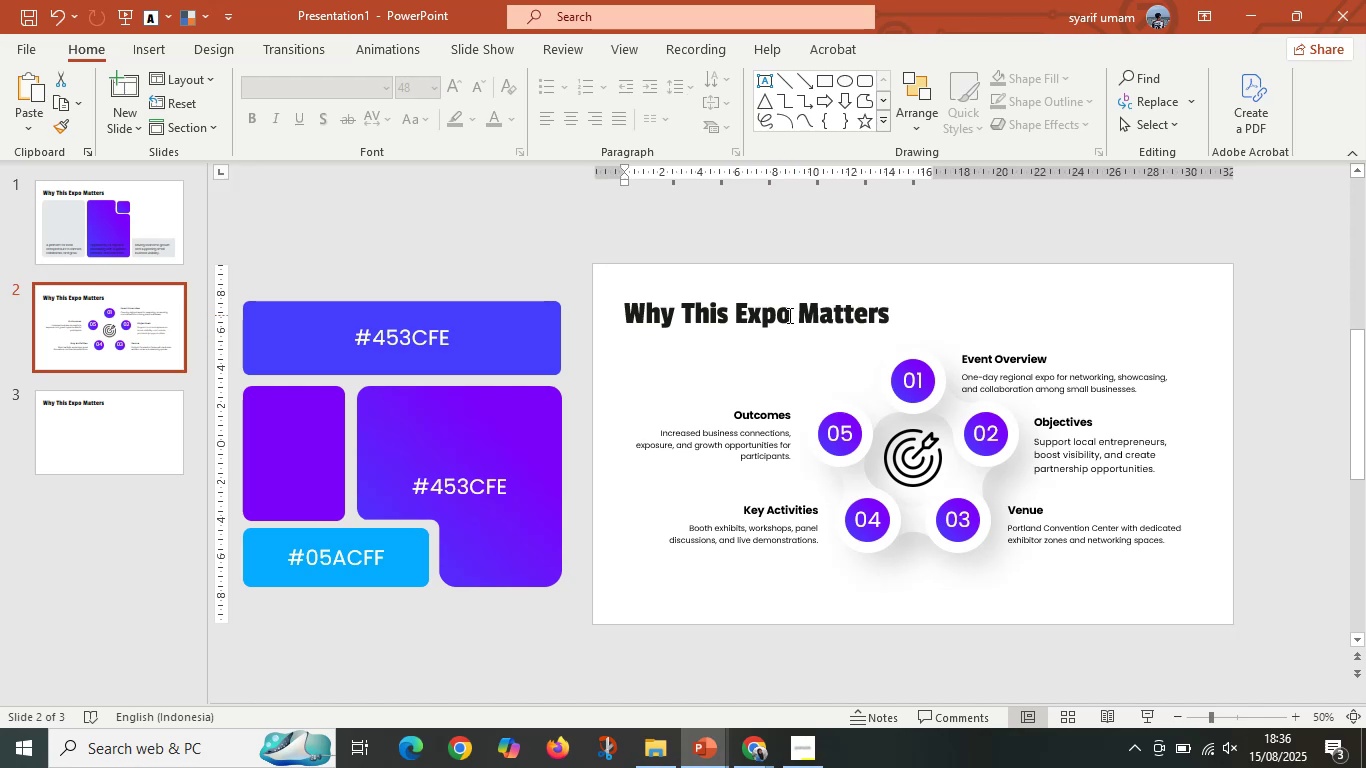 
key(Control+A)
 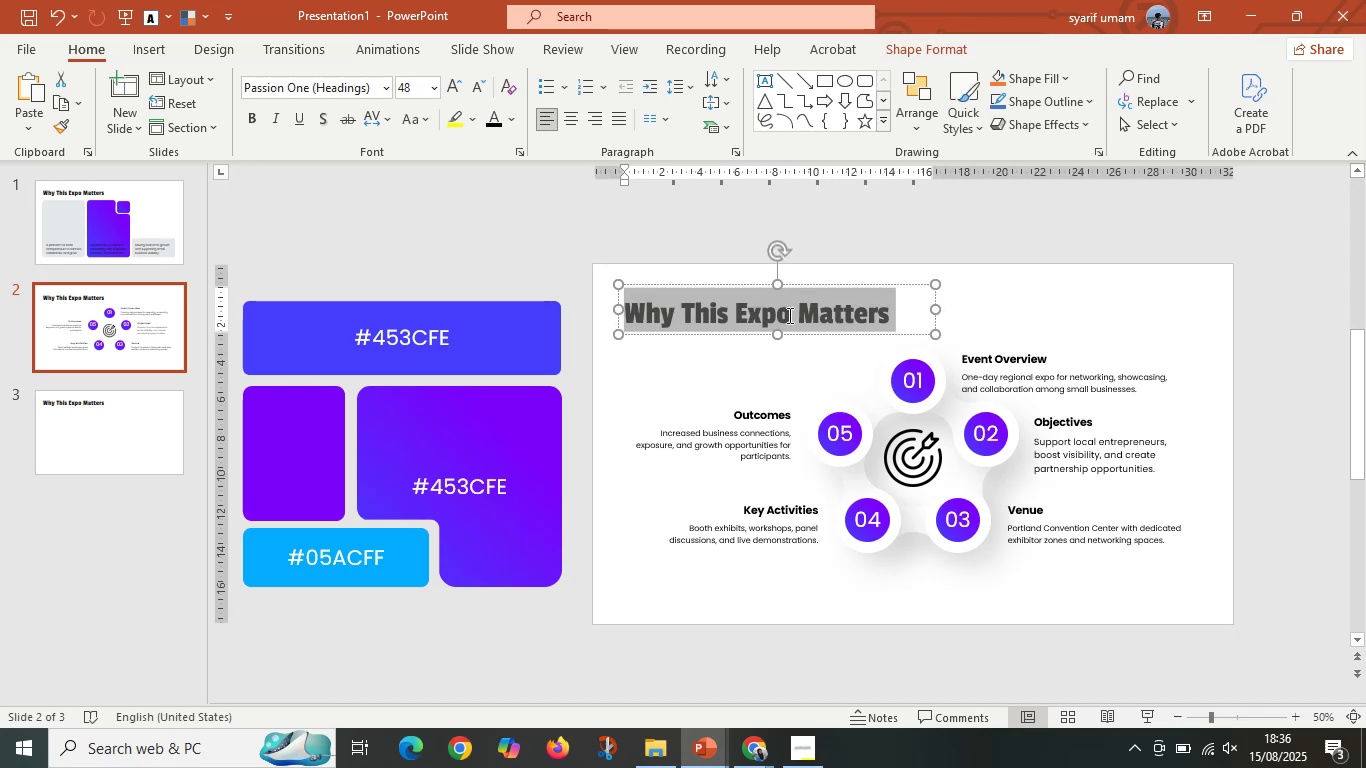 
key(Control+V)
 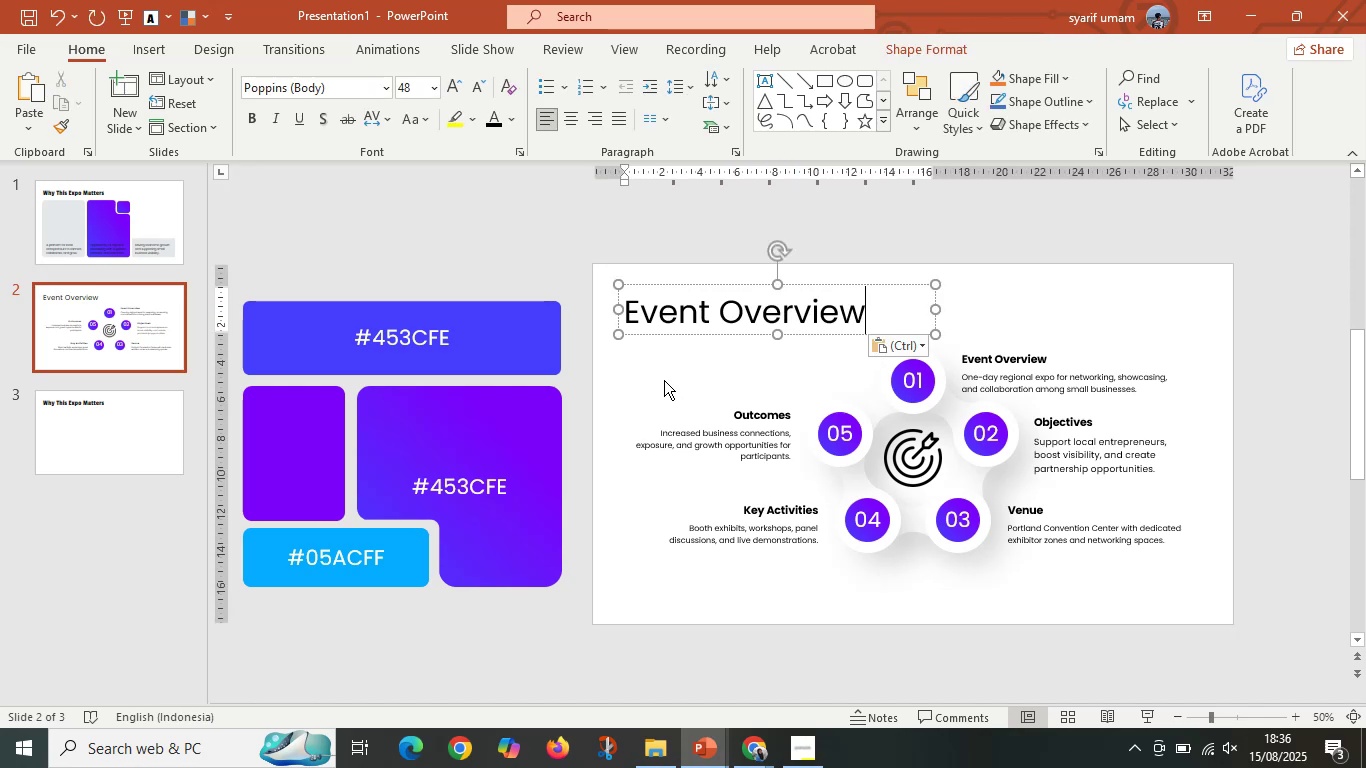 
key(Control+Z)
 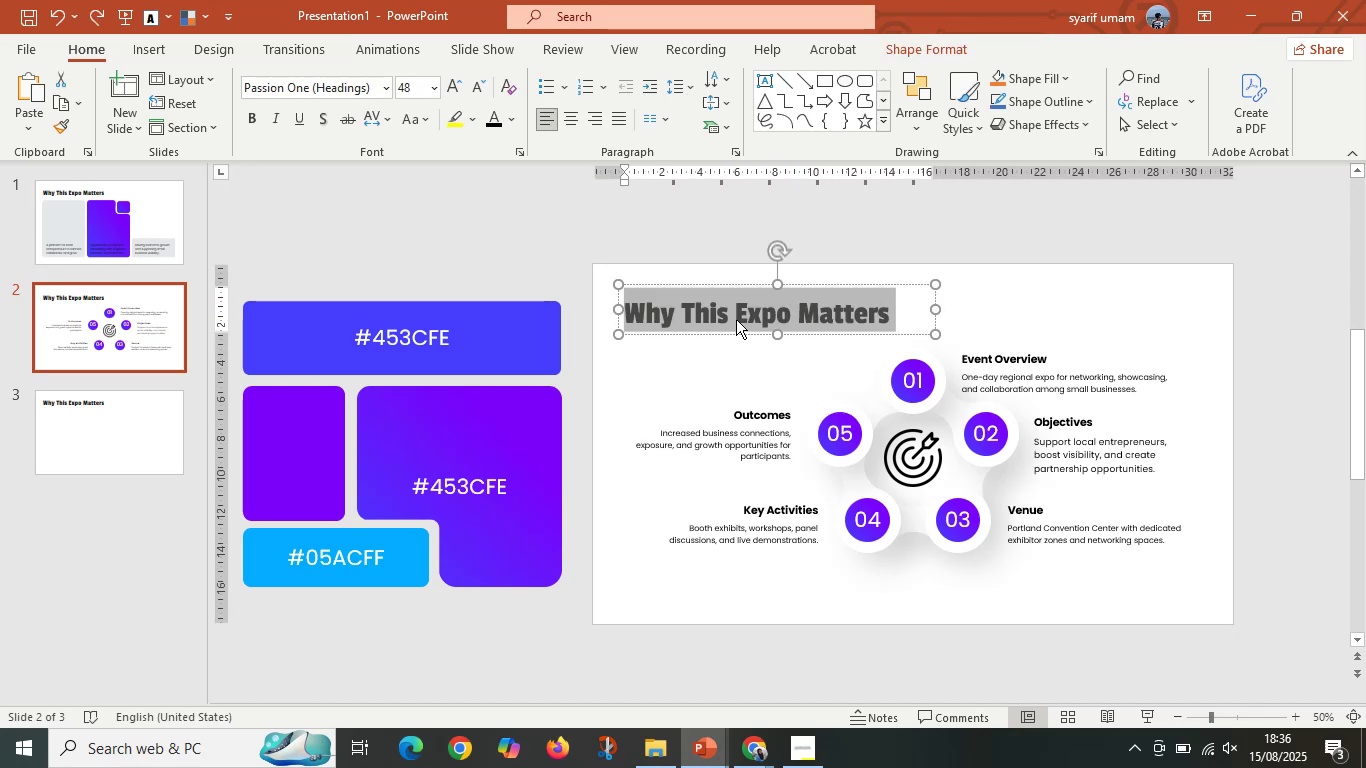 
right_click([736, 318])
 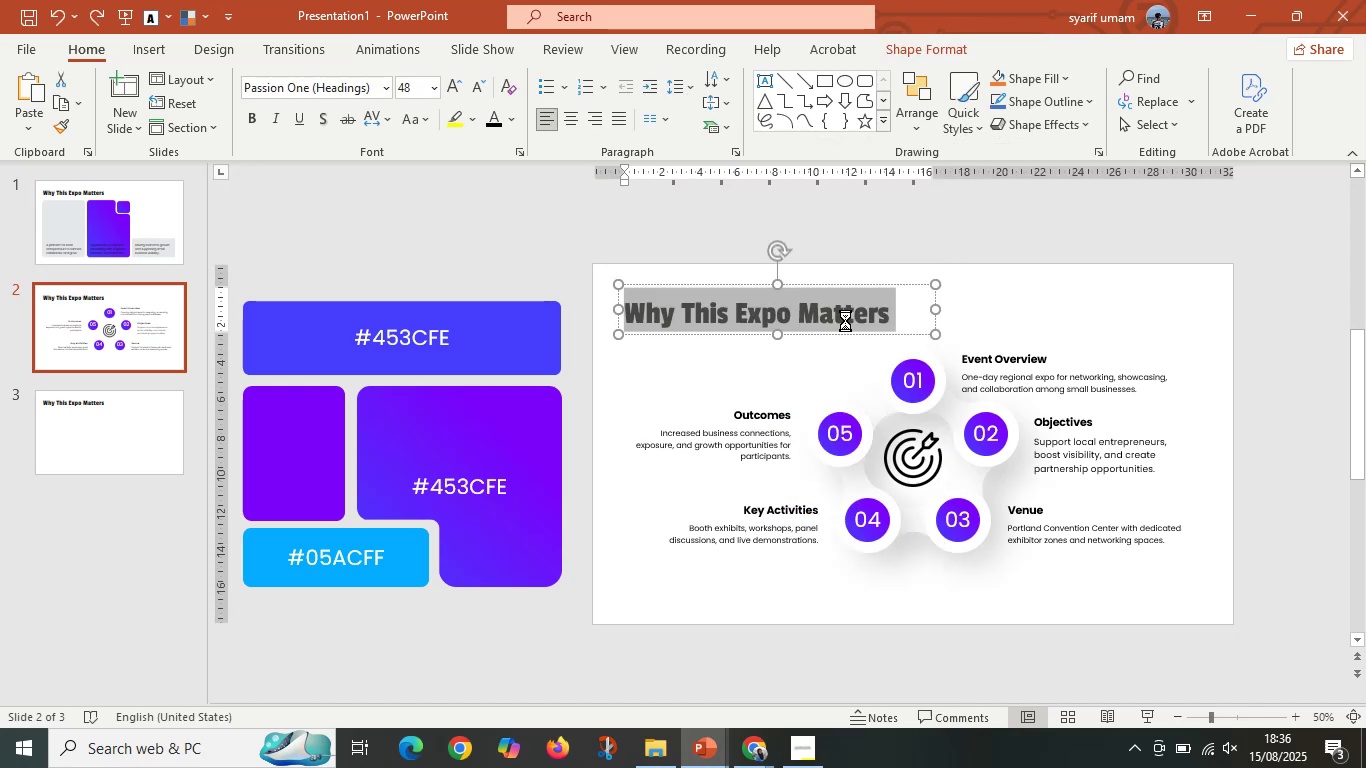 
double_click([686, 246])
 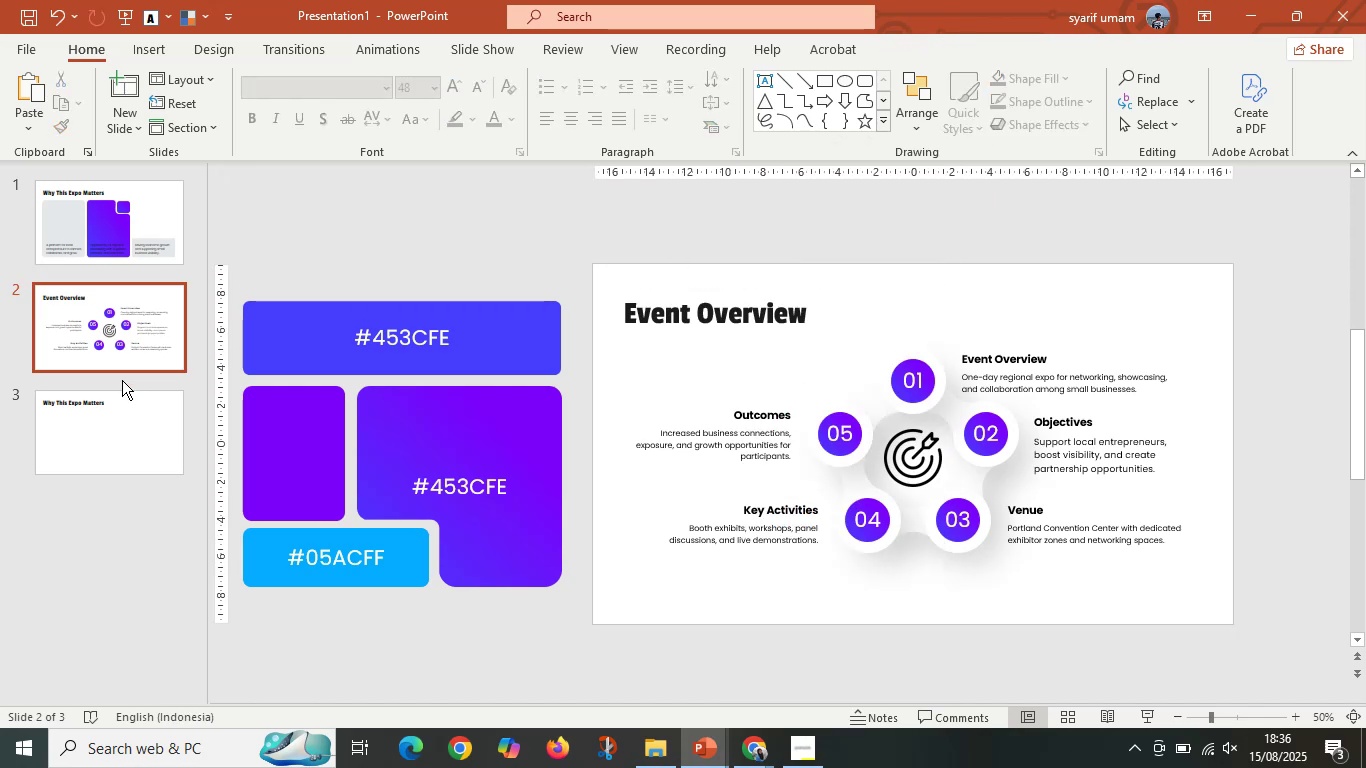 
left_click([119, 412])
 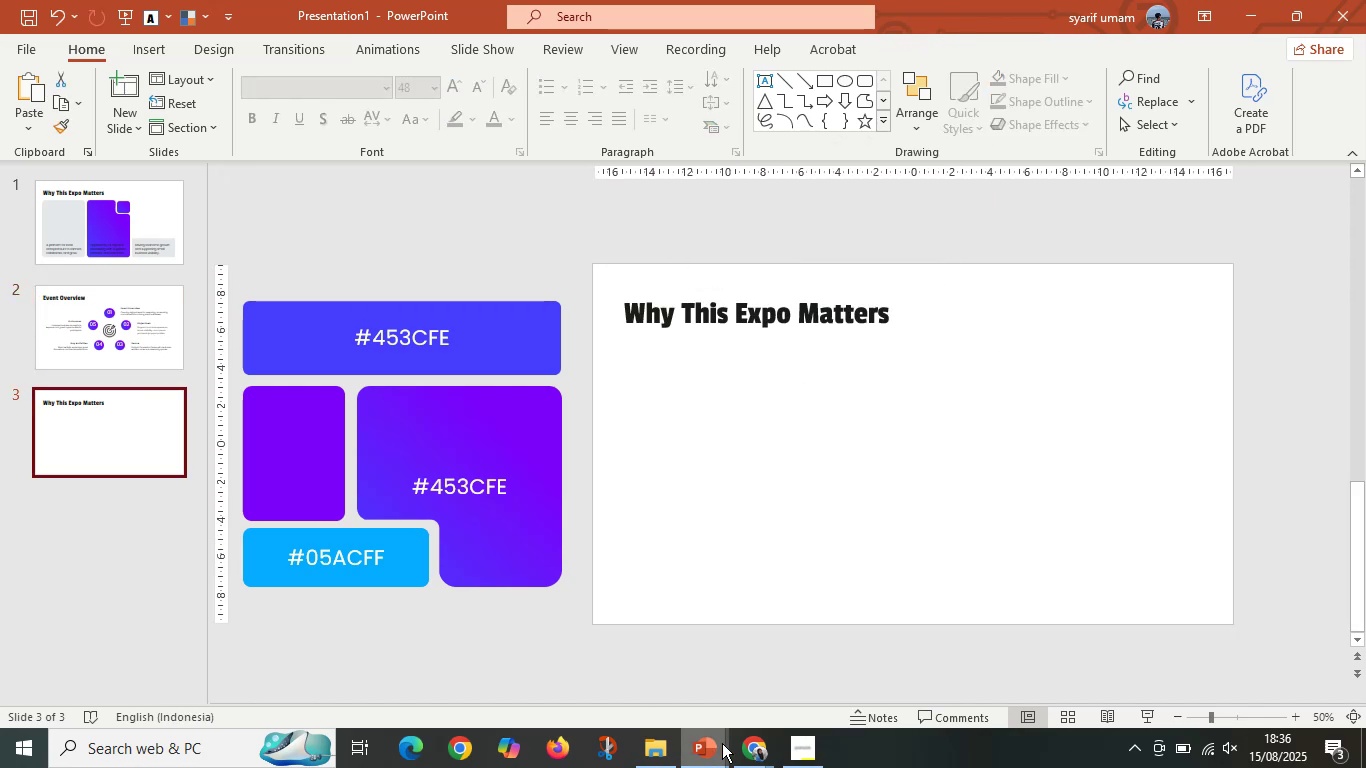 
left_click([739, 745])
 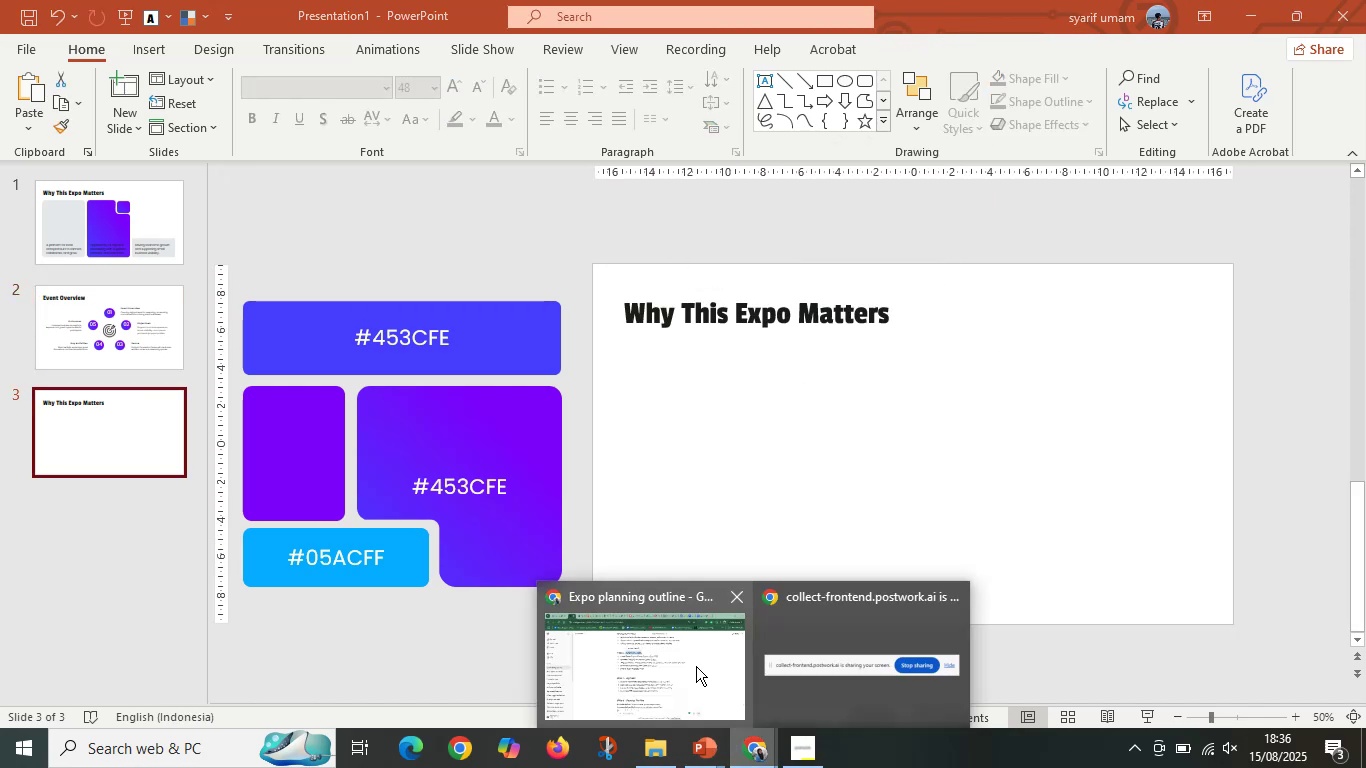 
left_click([690, 666])
 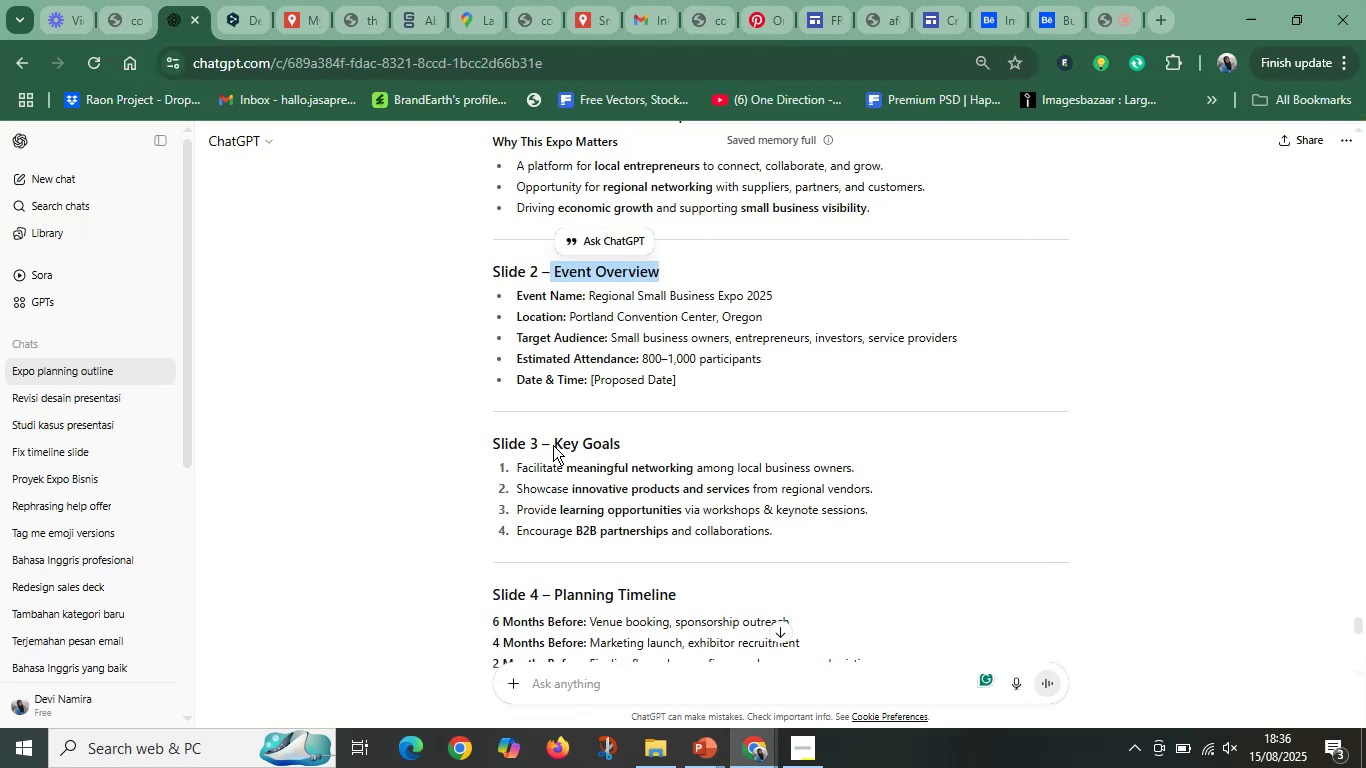 
left_click([554, 446])
 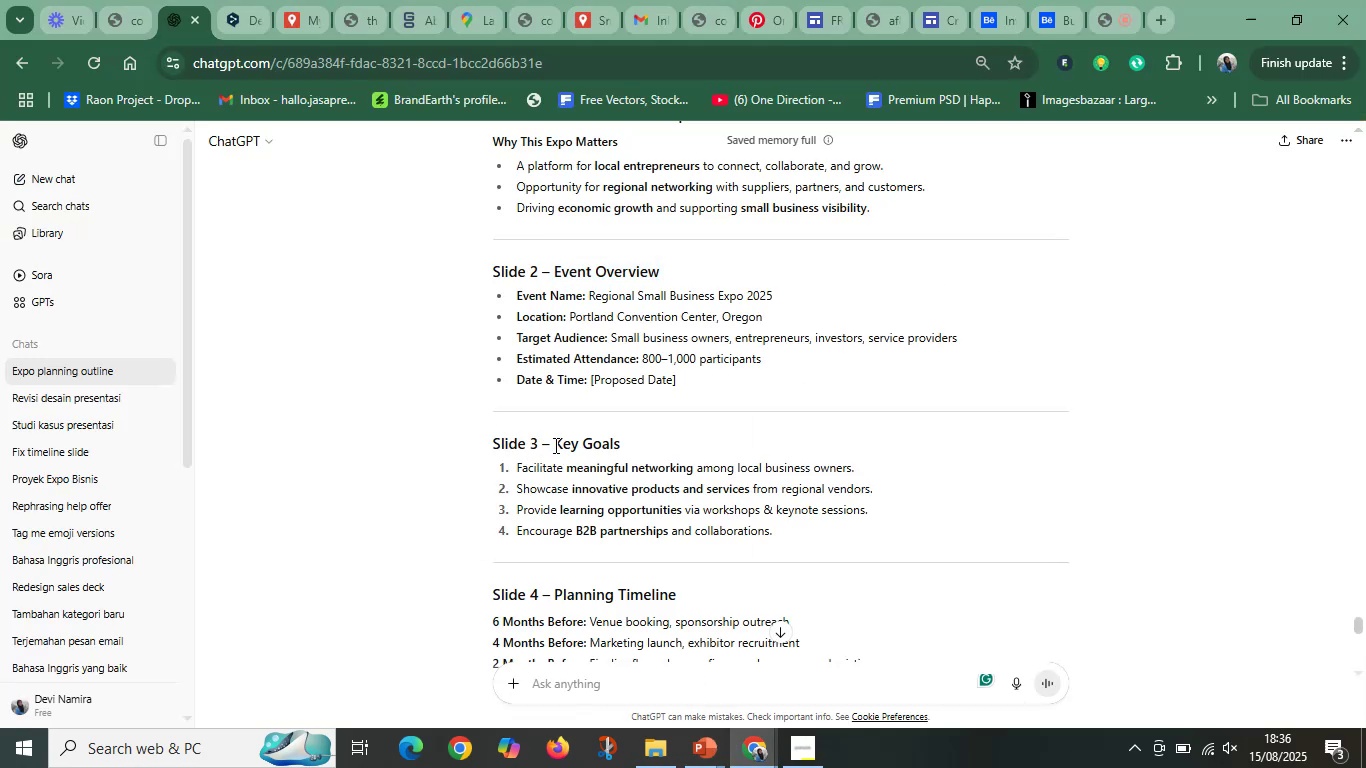 
key(Control+C)
 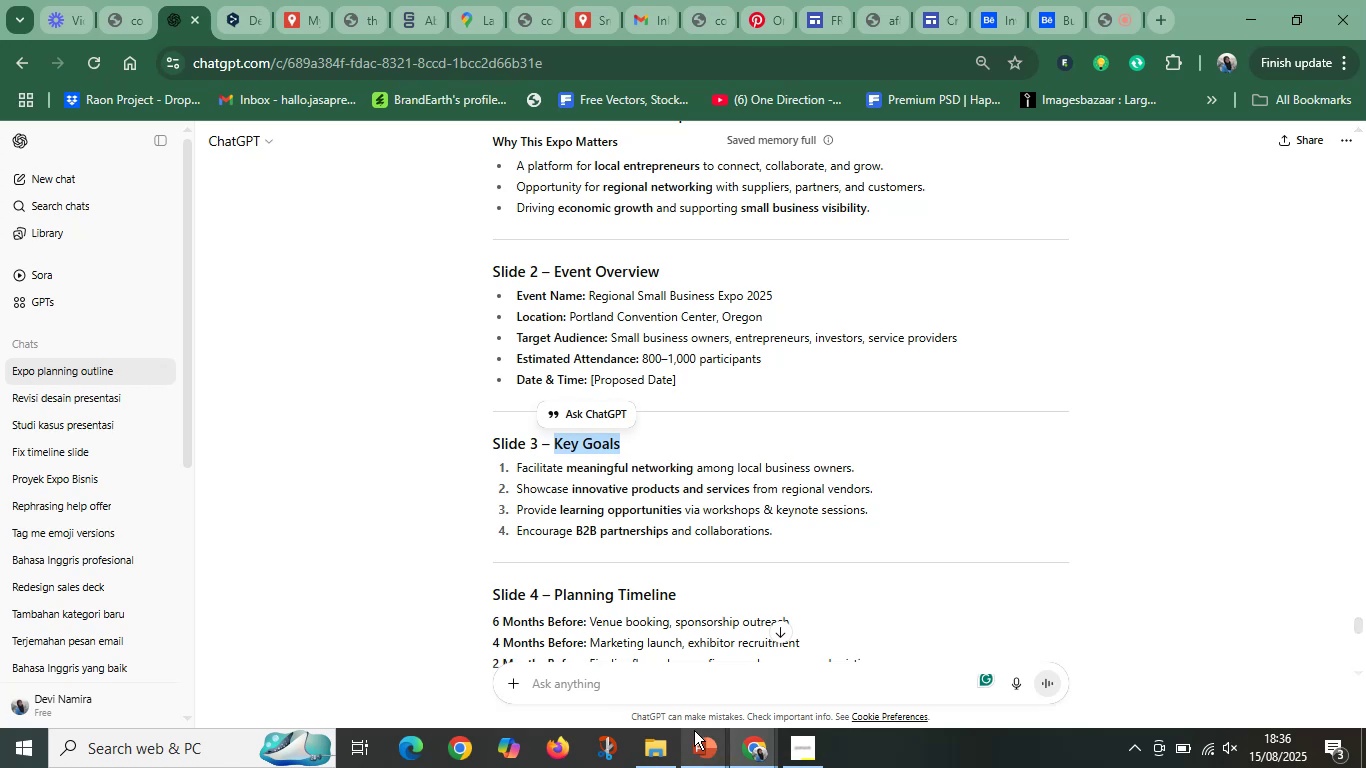 
left_click([704, 759])
 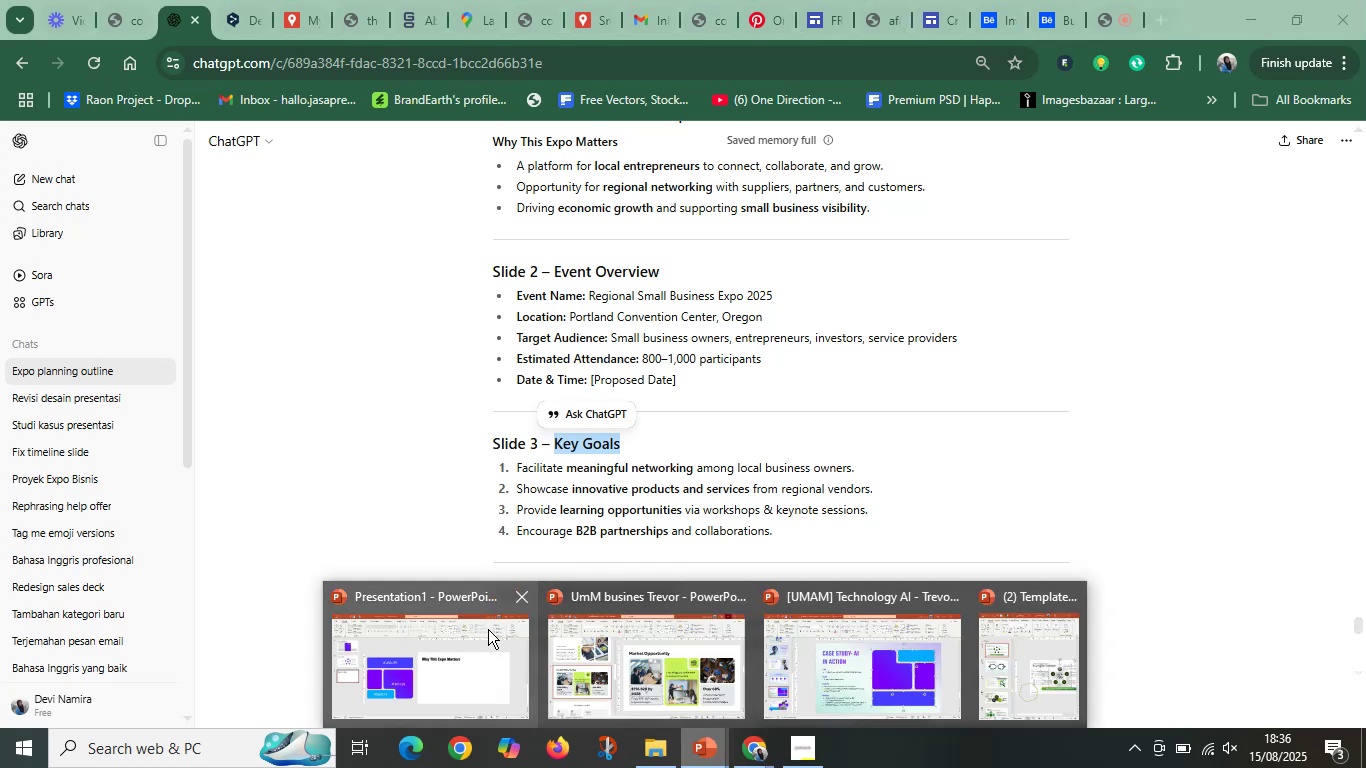 
left_click([474, 639])
 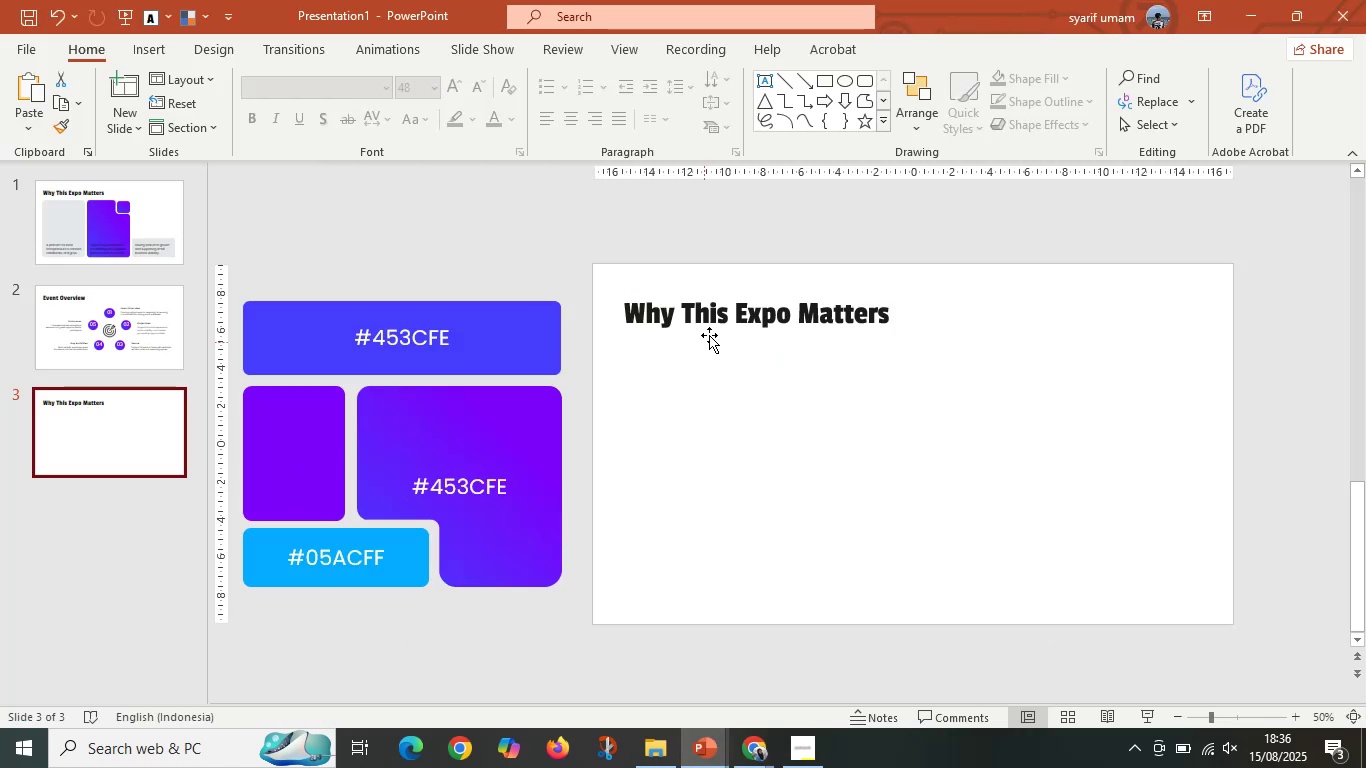 
double_click([742, 319])
 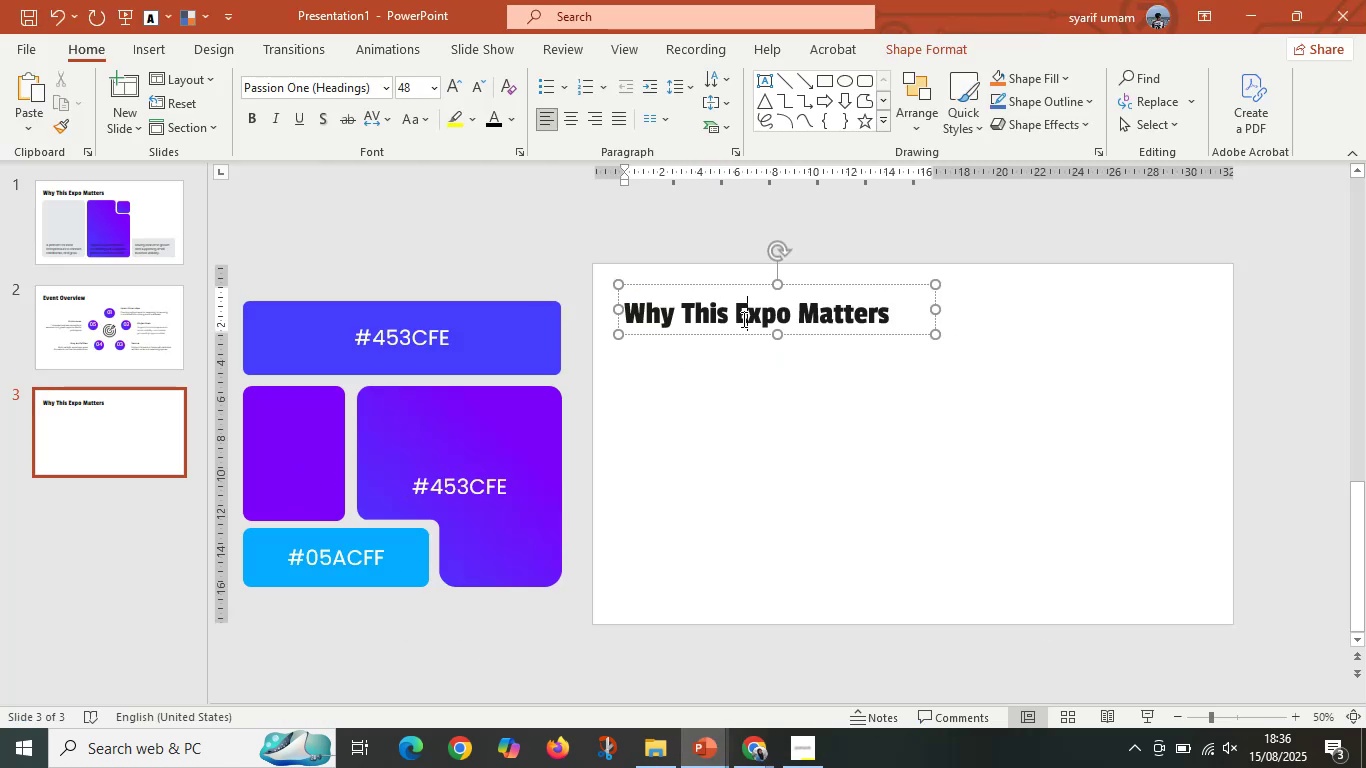 
key(Control+A)
 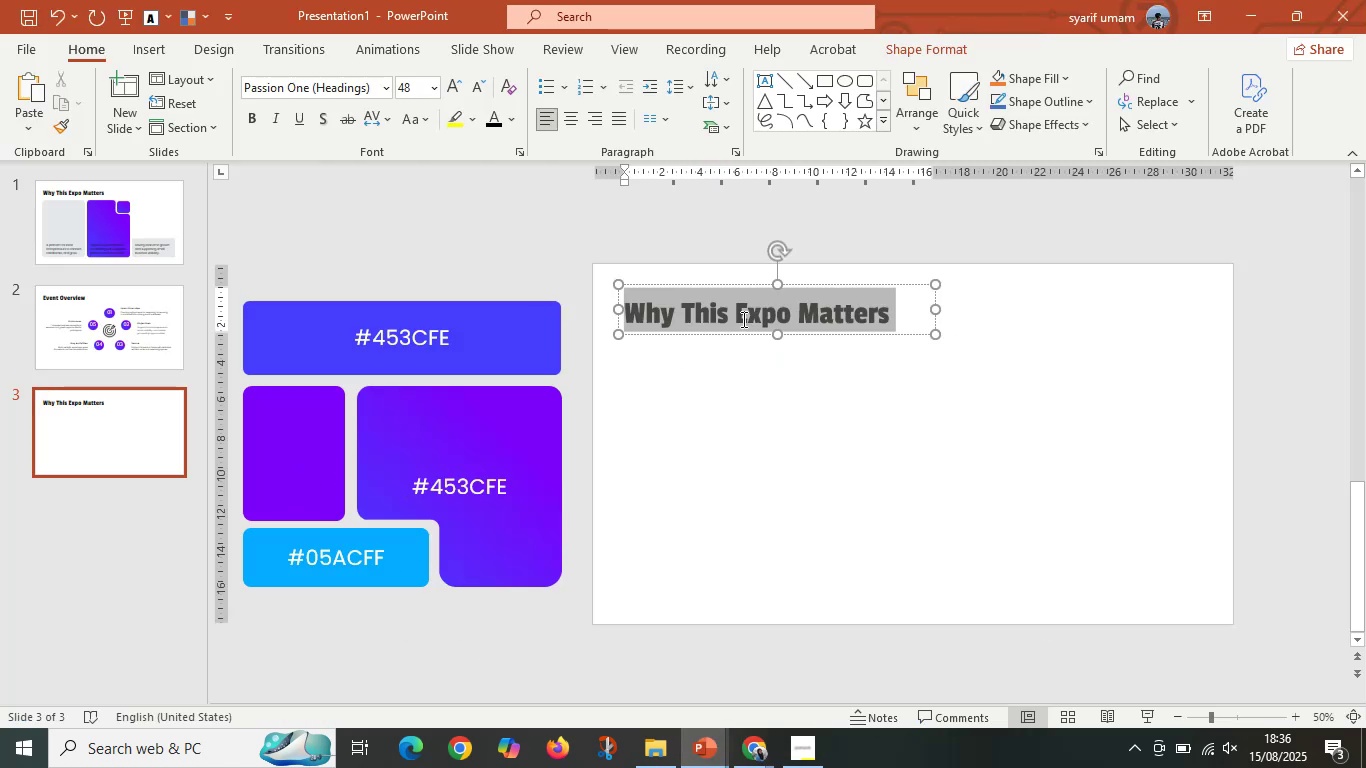 
right_click([742, 319])
 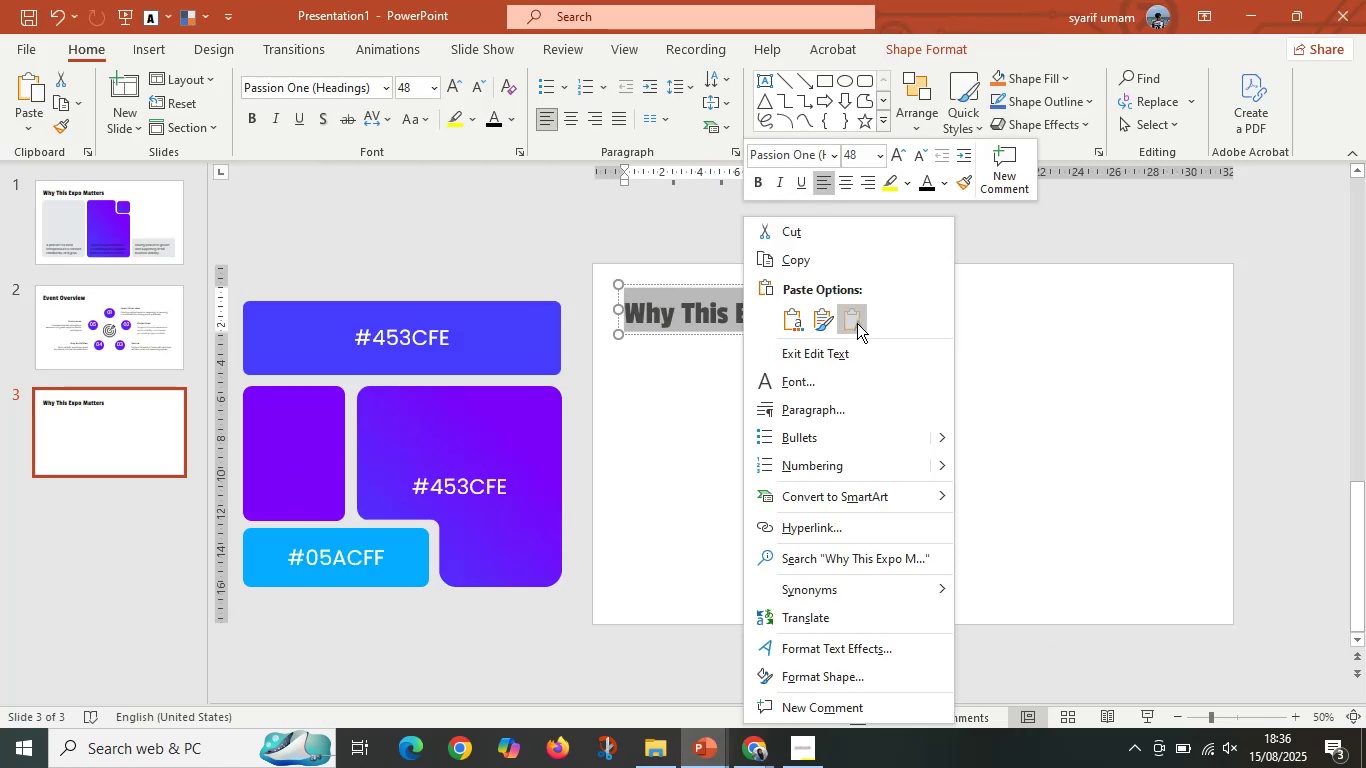 
double_click([1086, 374])
 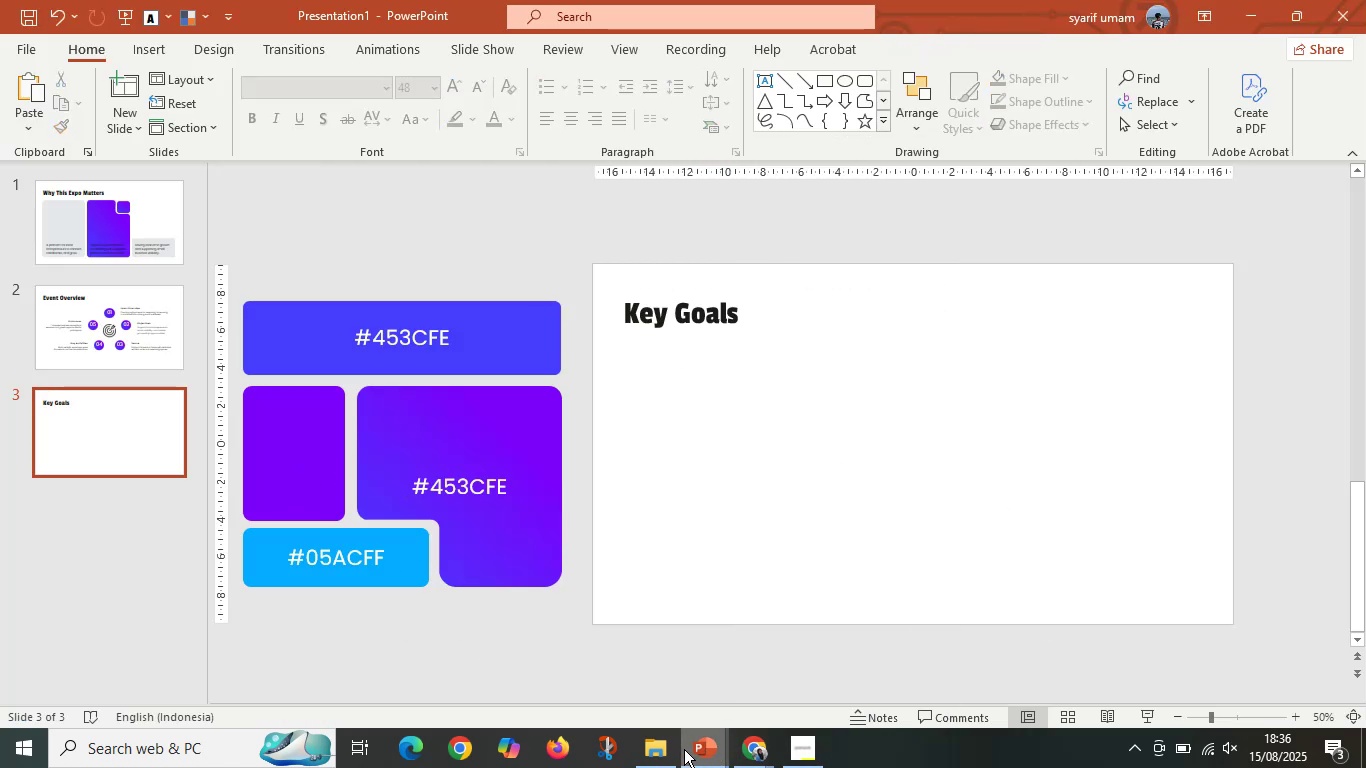 
left_click([747, 745])
 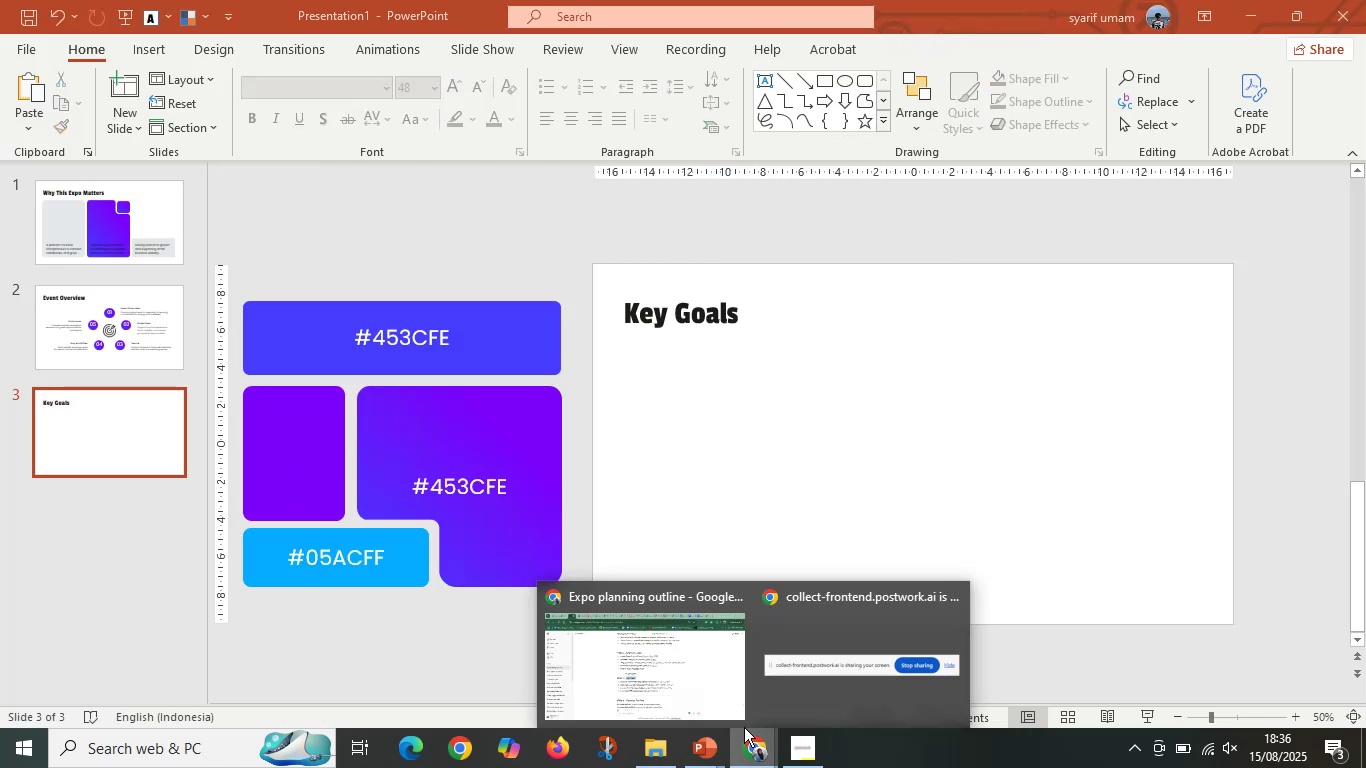 
left_click([678, 703])
 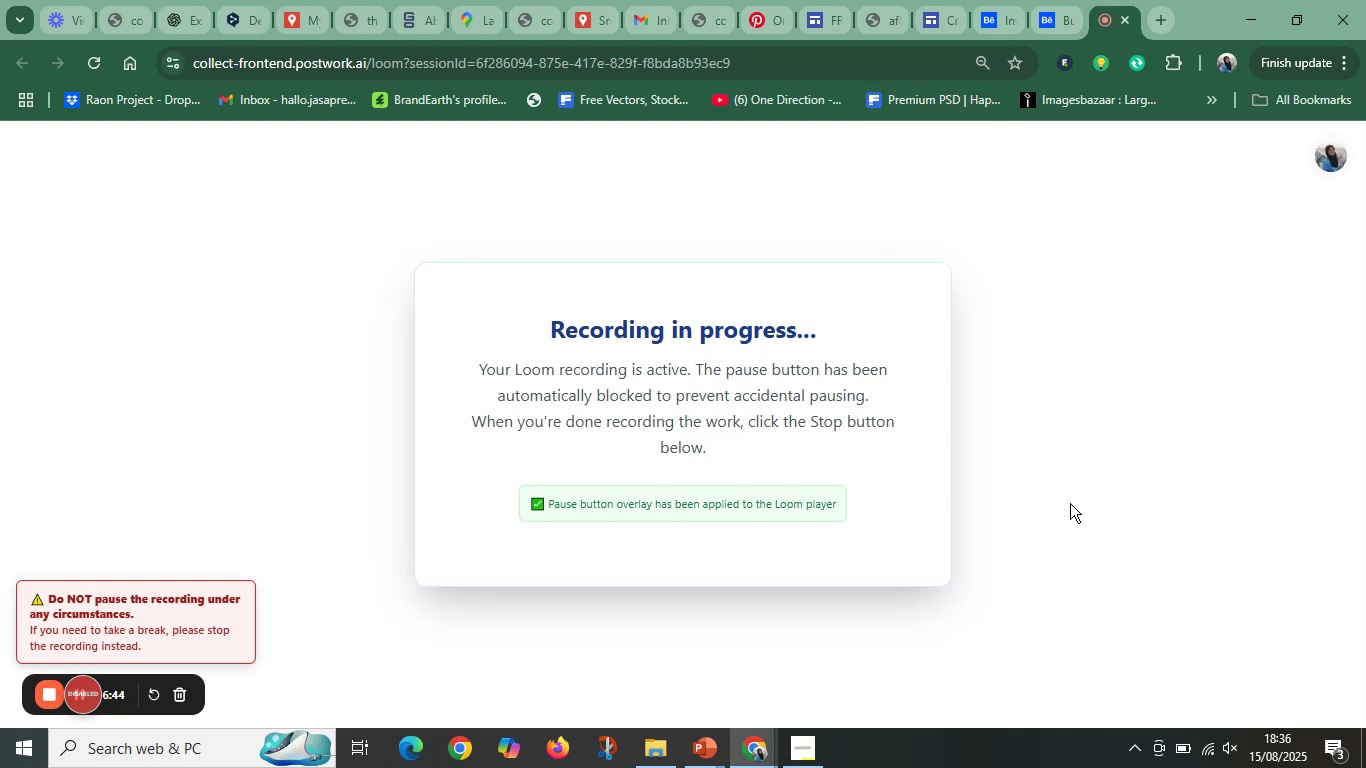 
wait(24.33)
 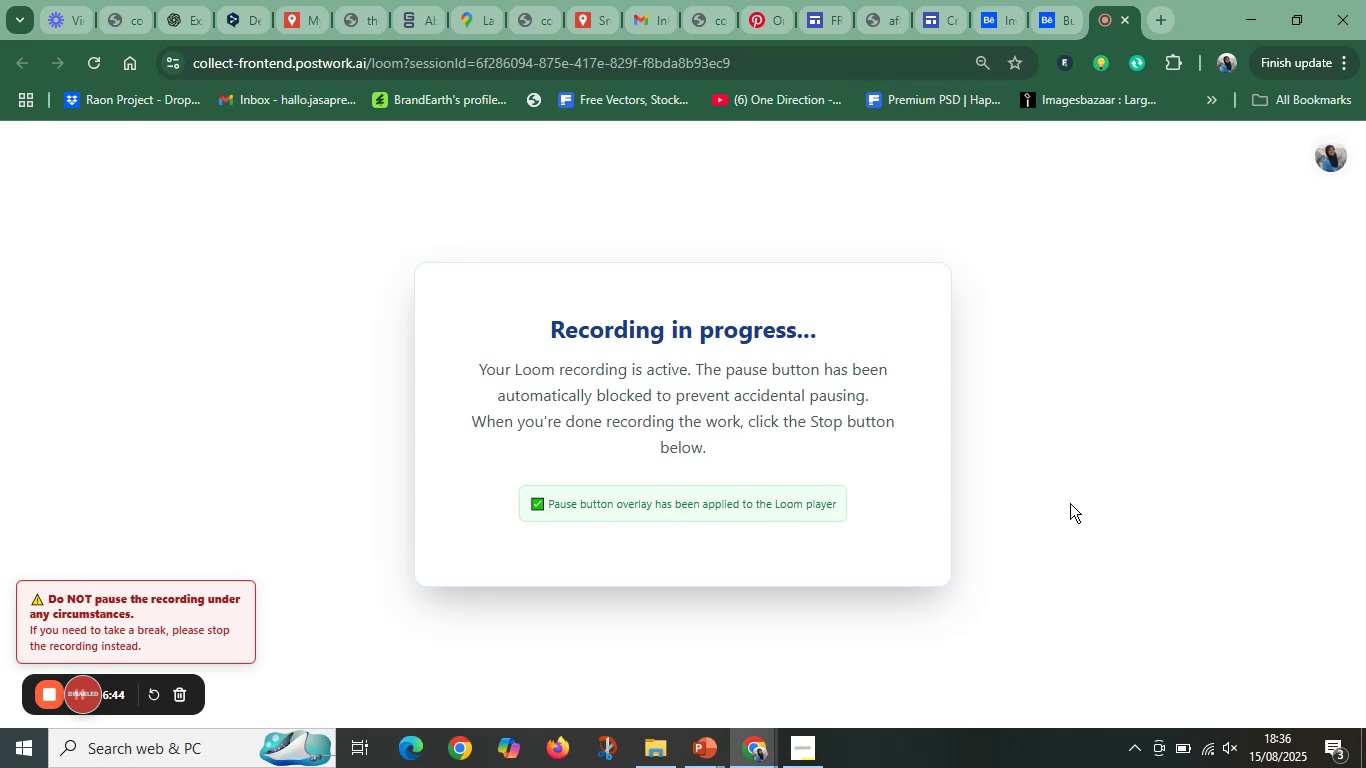 
left_click([1052, 605])
 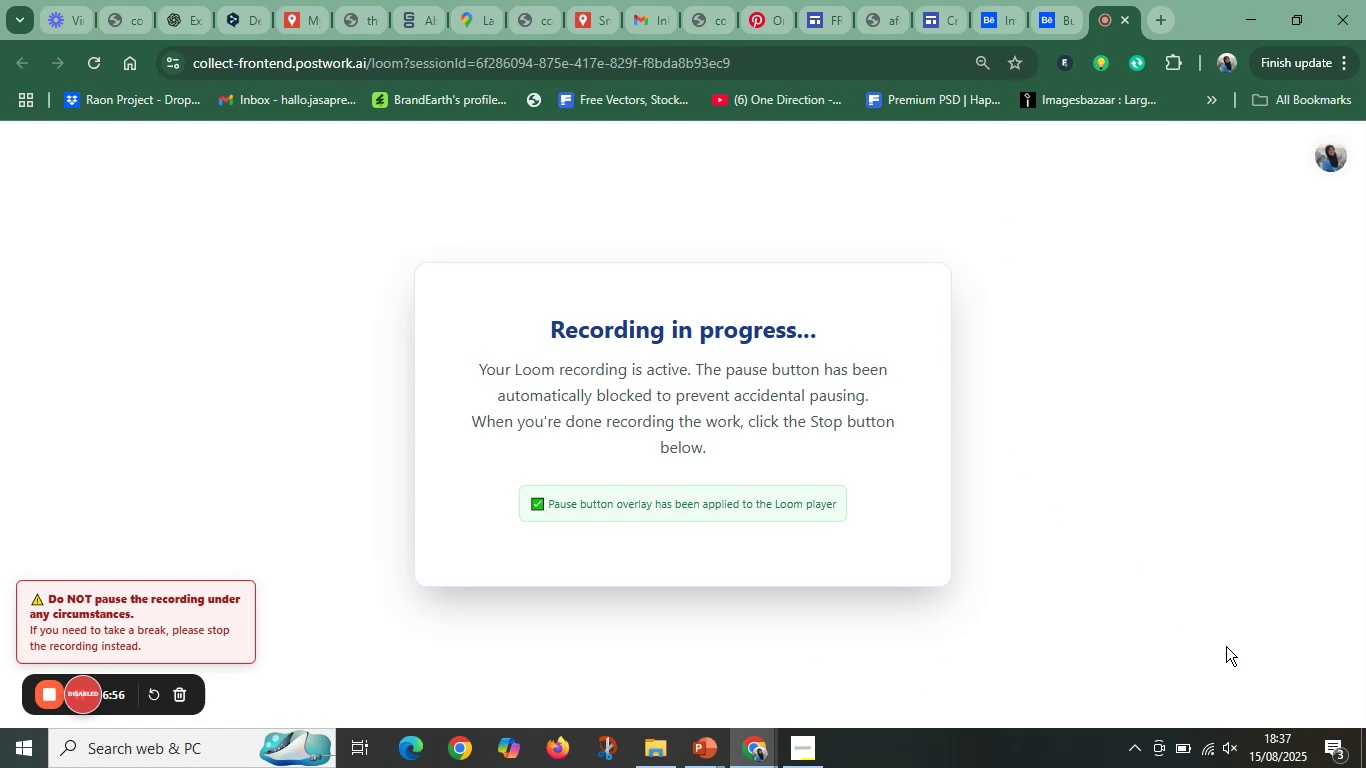 
wait(10.81)
 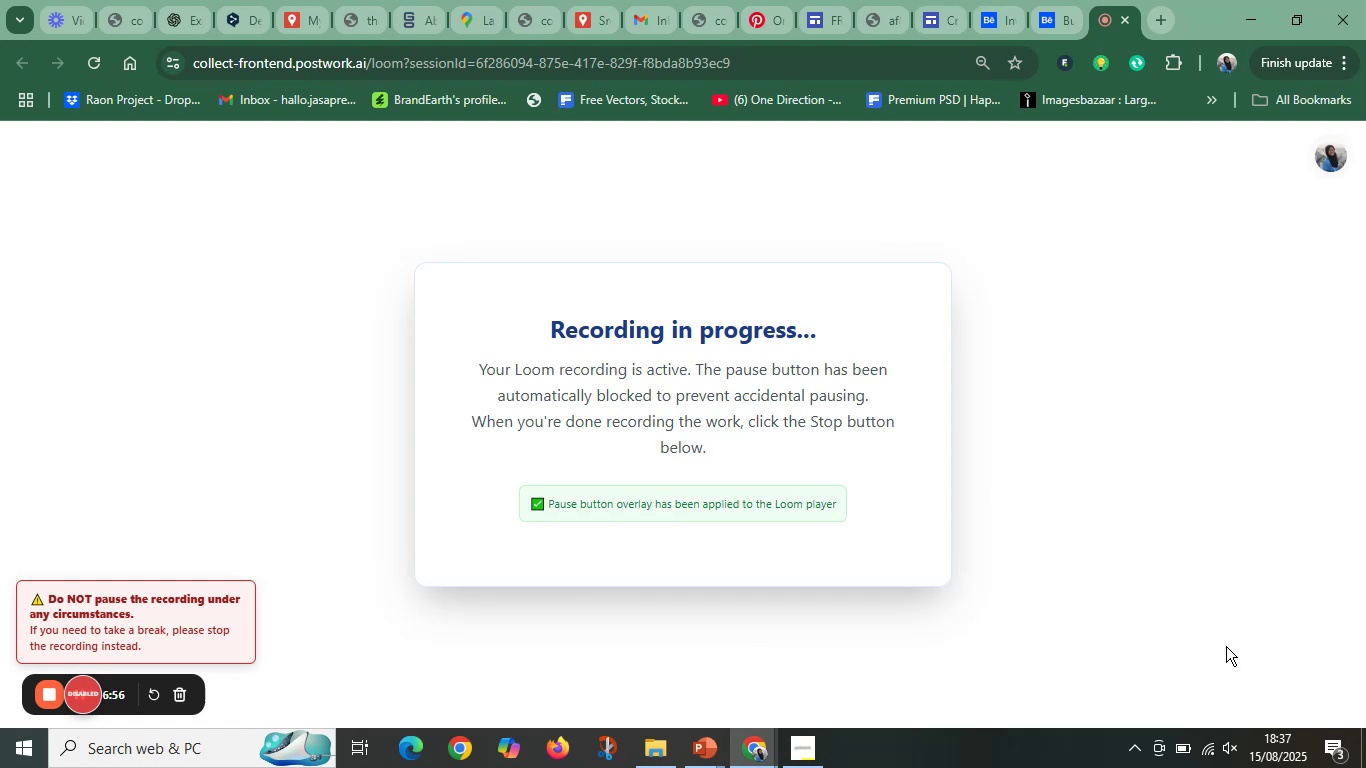 
left_click([1069, 241])
 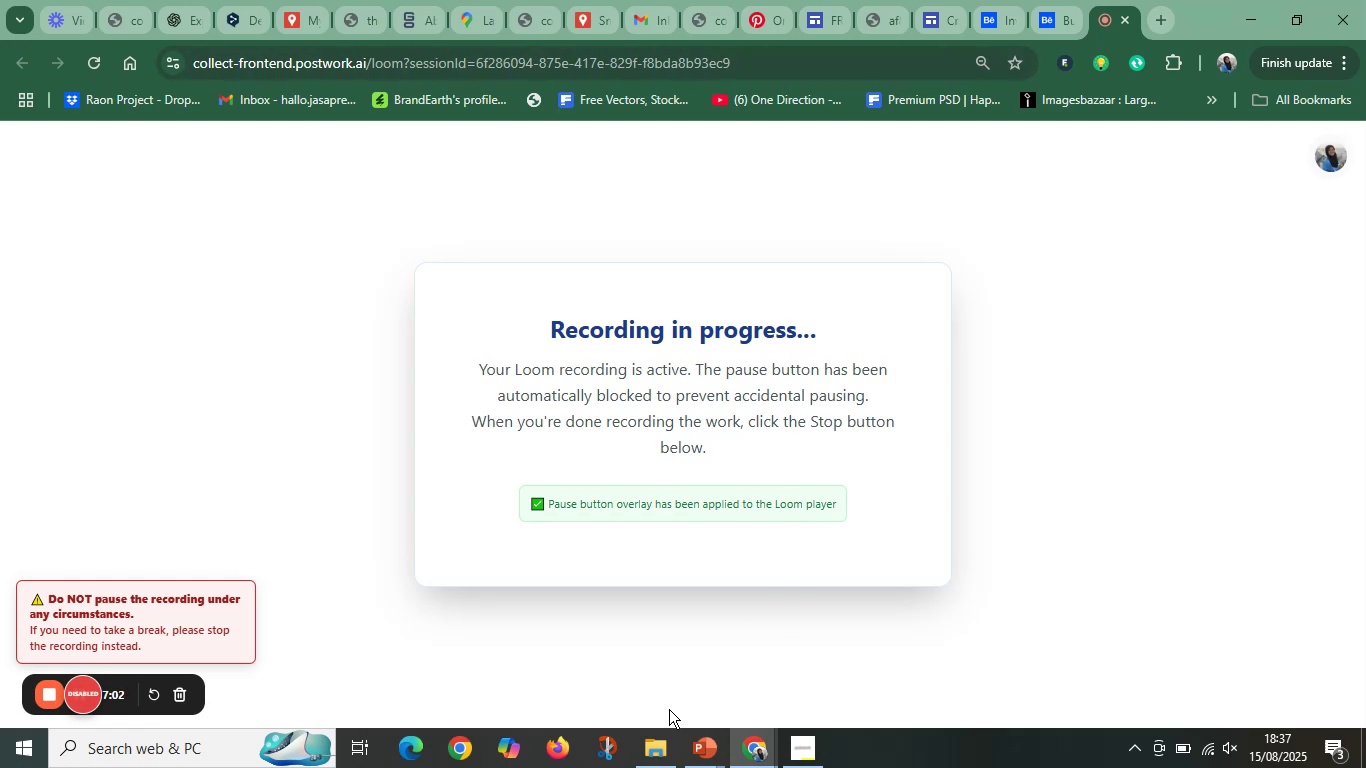 
left_click([709, 754])
 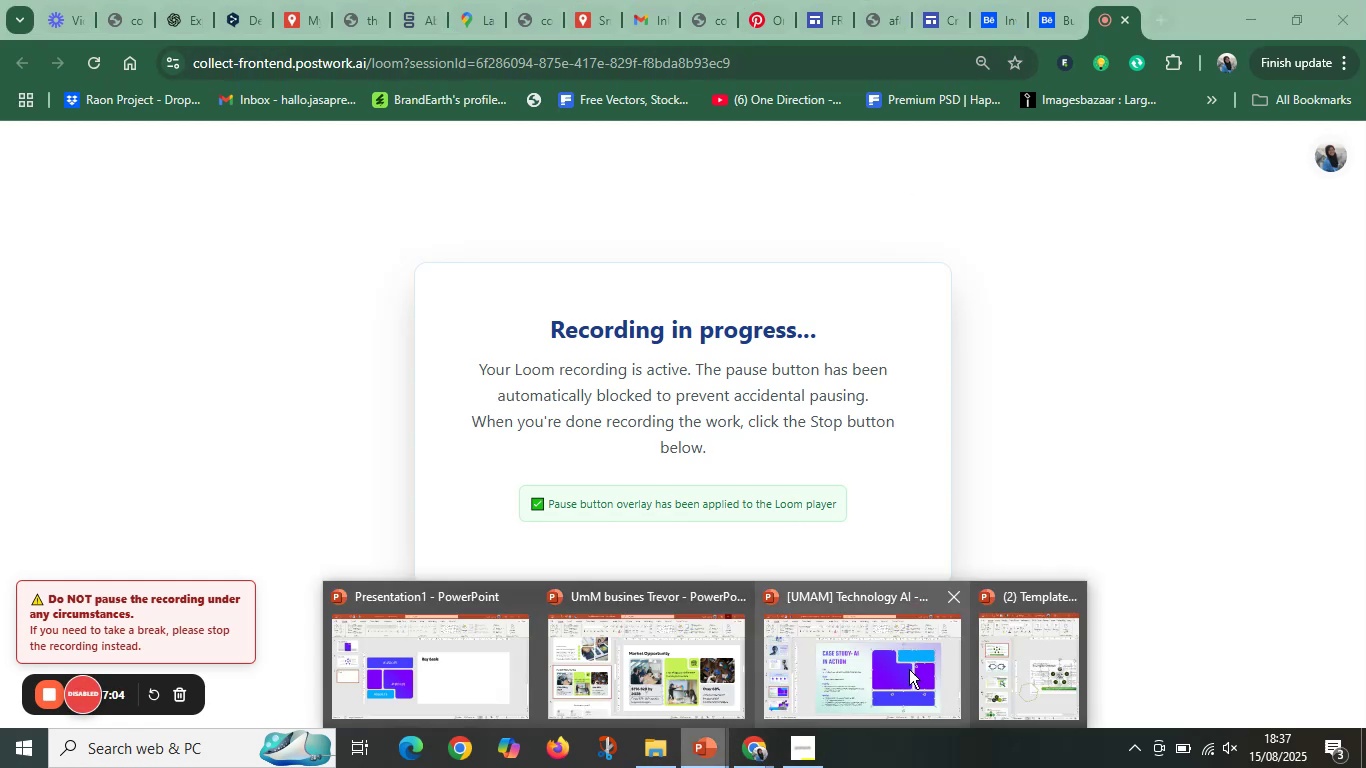 
left_click([888, 677])
 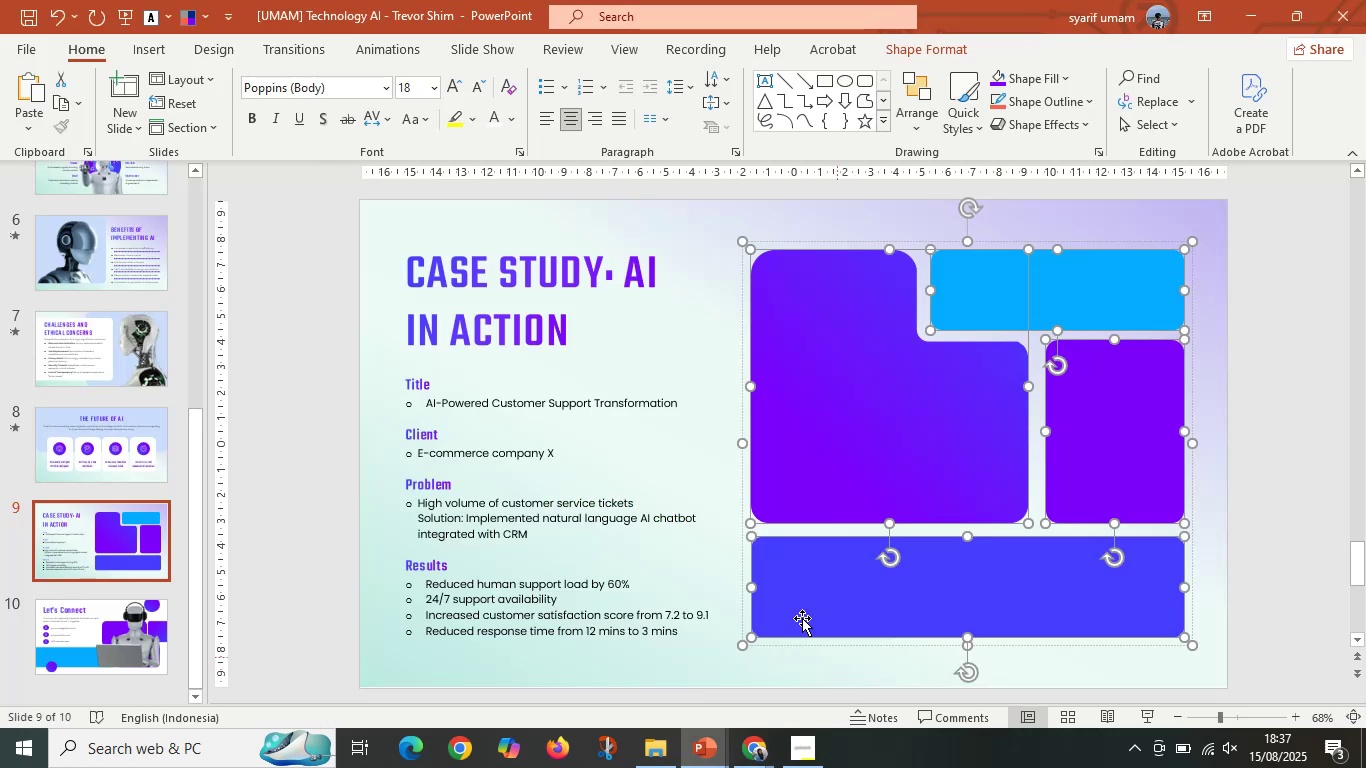 
hold_key(key=ControlLeft, duration=0.35)
scroll: coordinate [743, 566], scroll_direction: down, amount: 4.0
 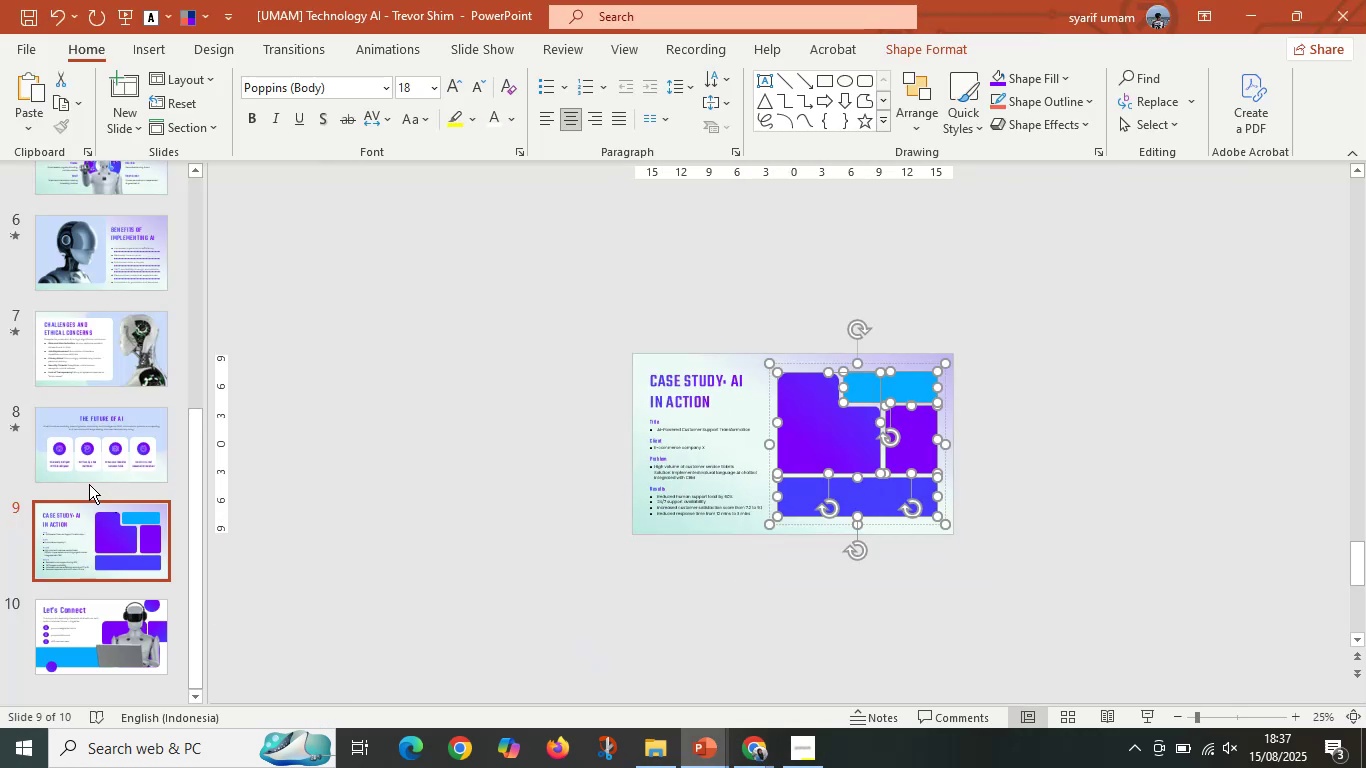 
left_click([88, 476])
 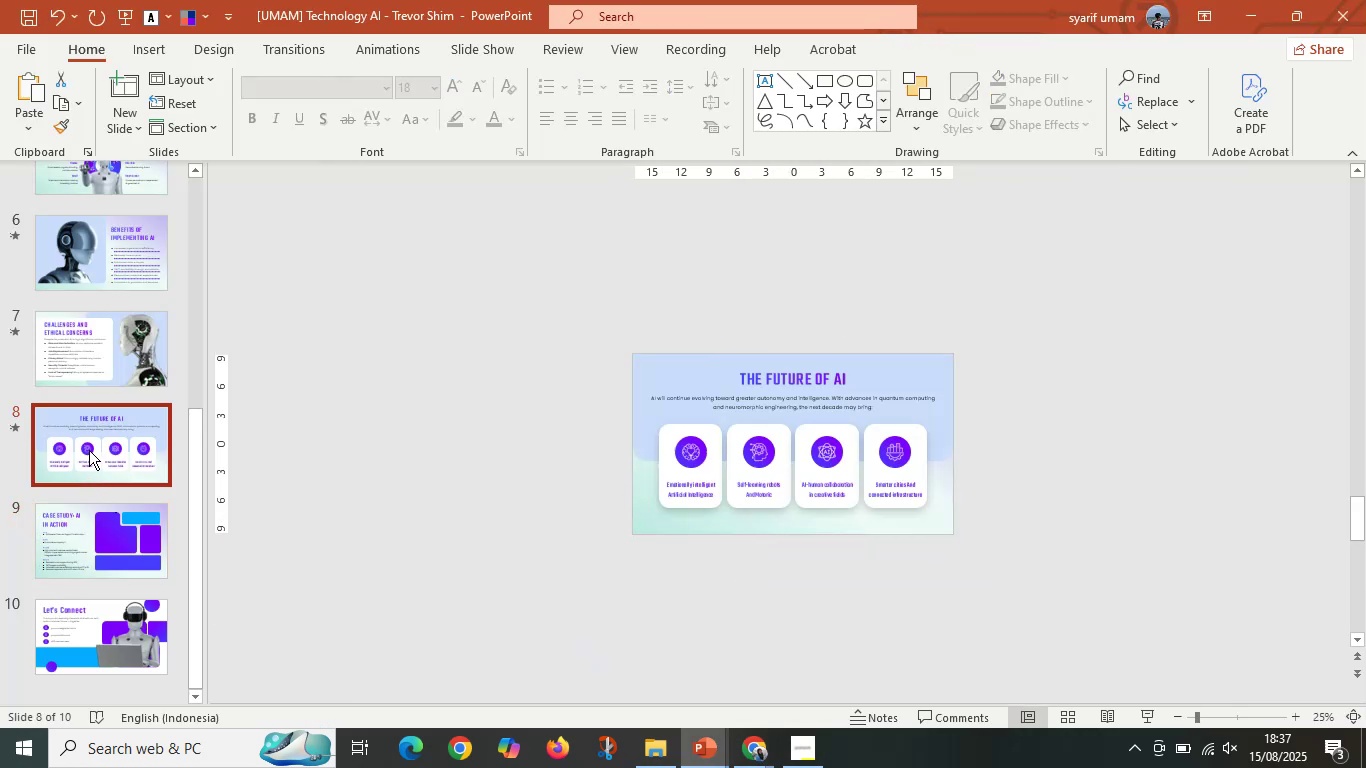 
scroll: coordinate [77, 364], scroll_direction: up, amount: 10.0
 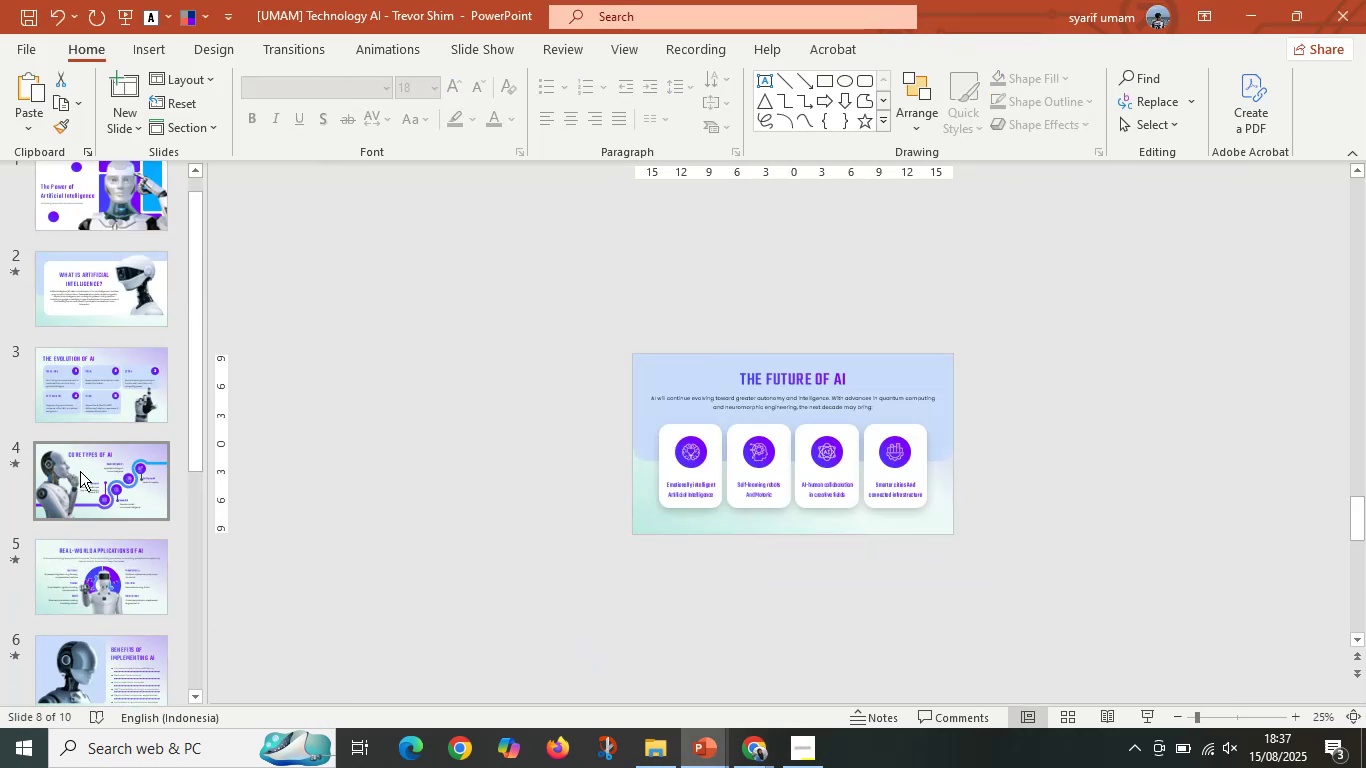 
left_click([96, 528])
 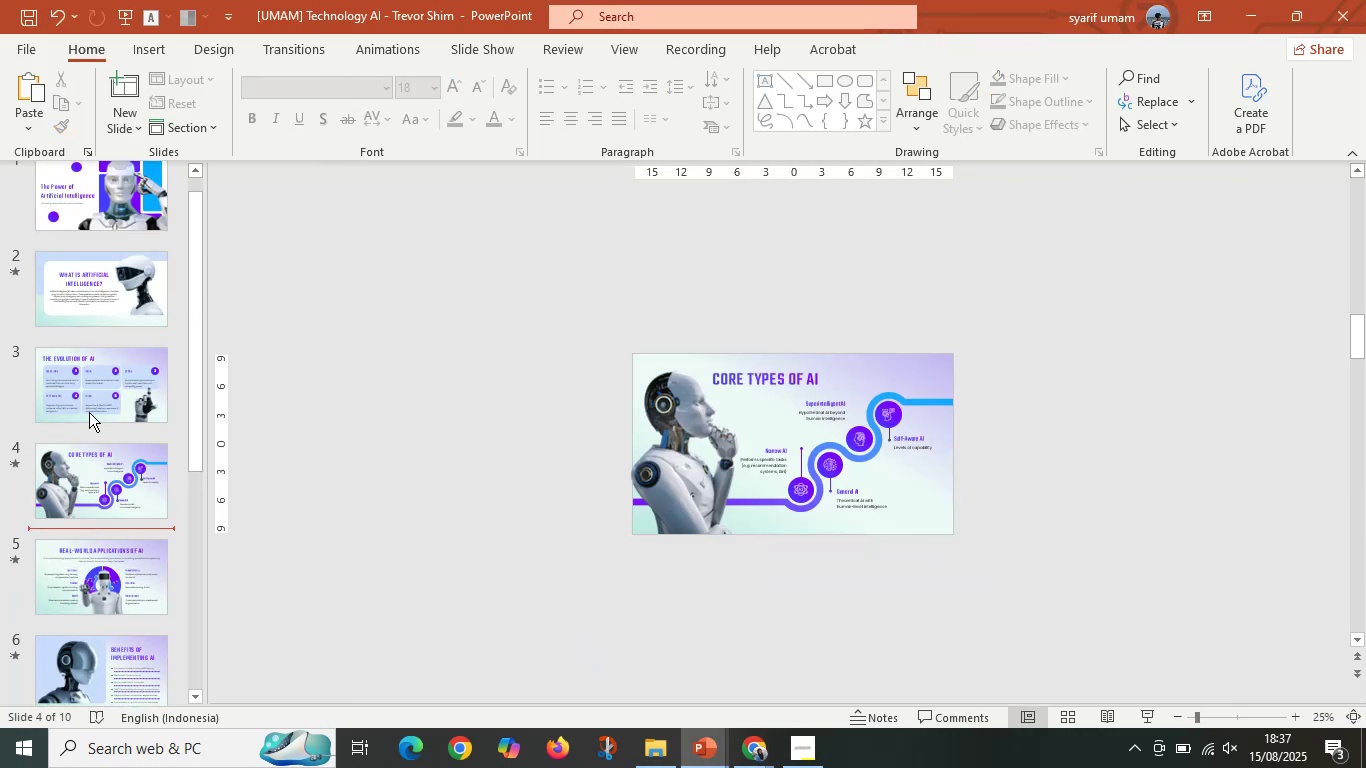 
left_click([89, 400])
 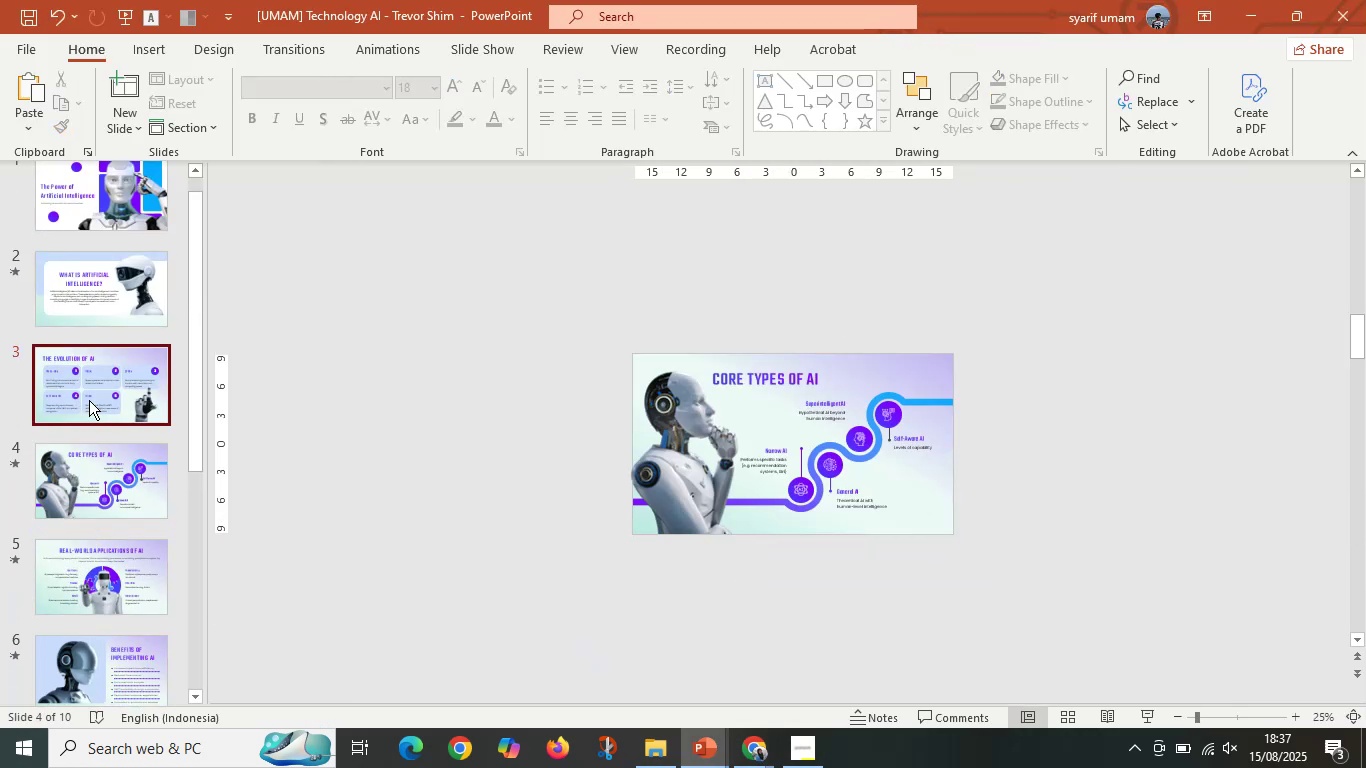 
scroll: coordinate [192, 573], scroll_direction: none, amount: 0.0
 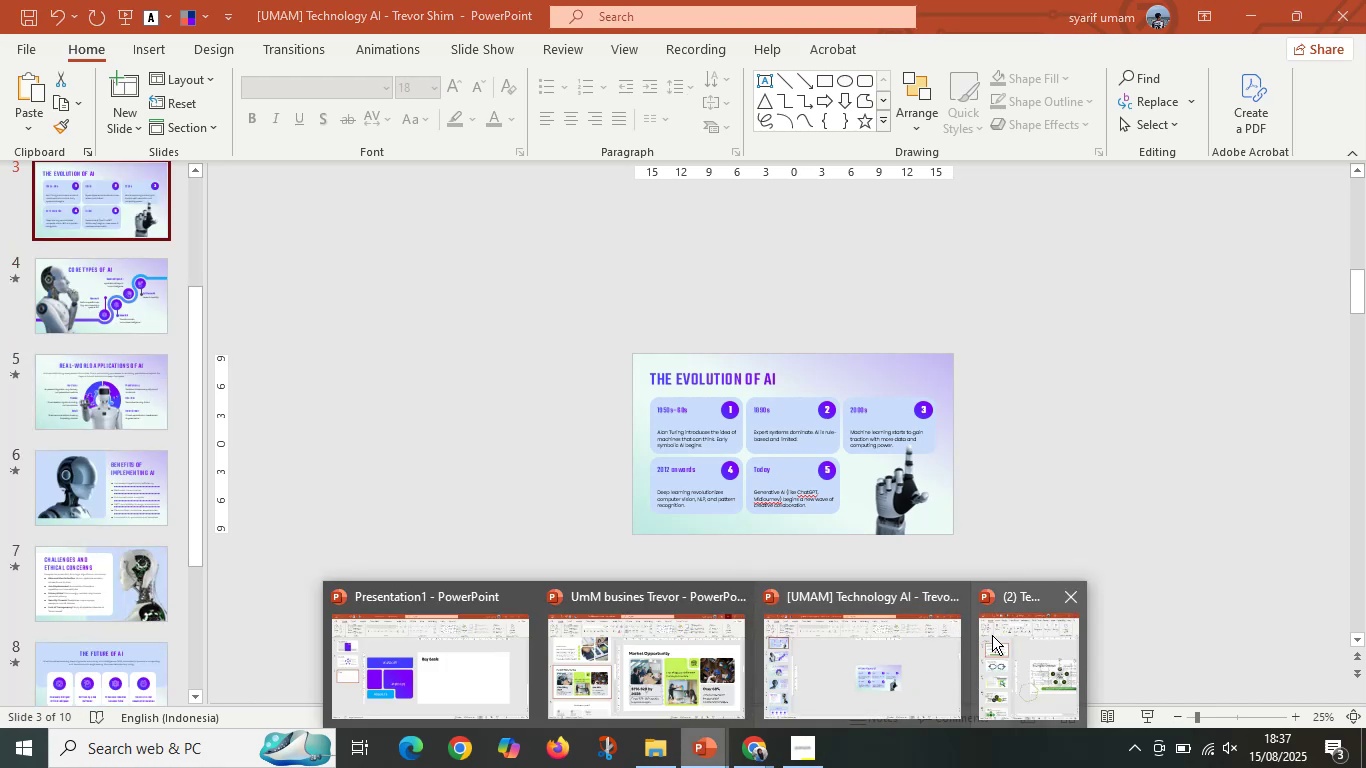 
wait(5.49)
 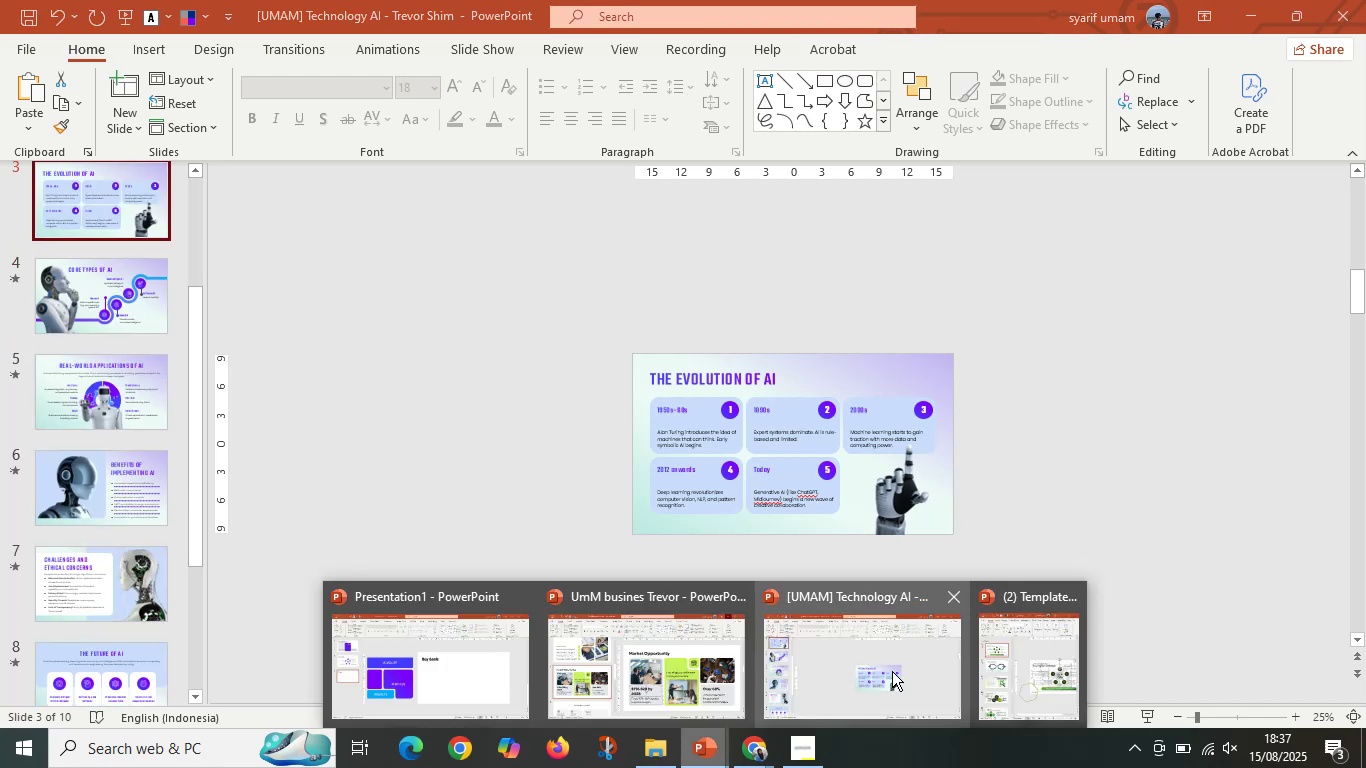 
left_click([671, 655])
 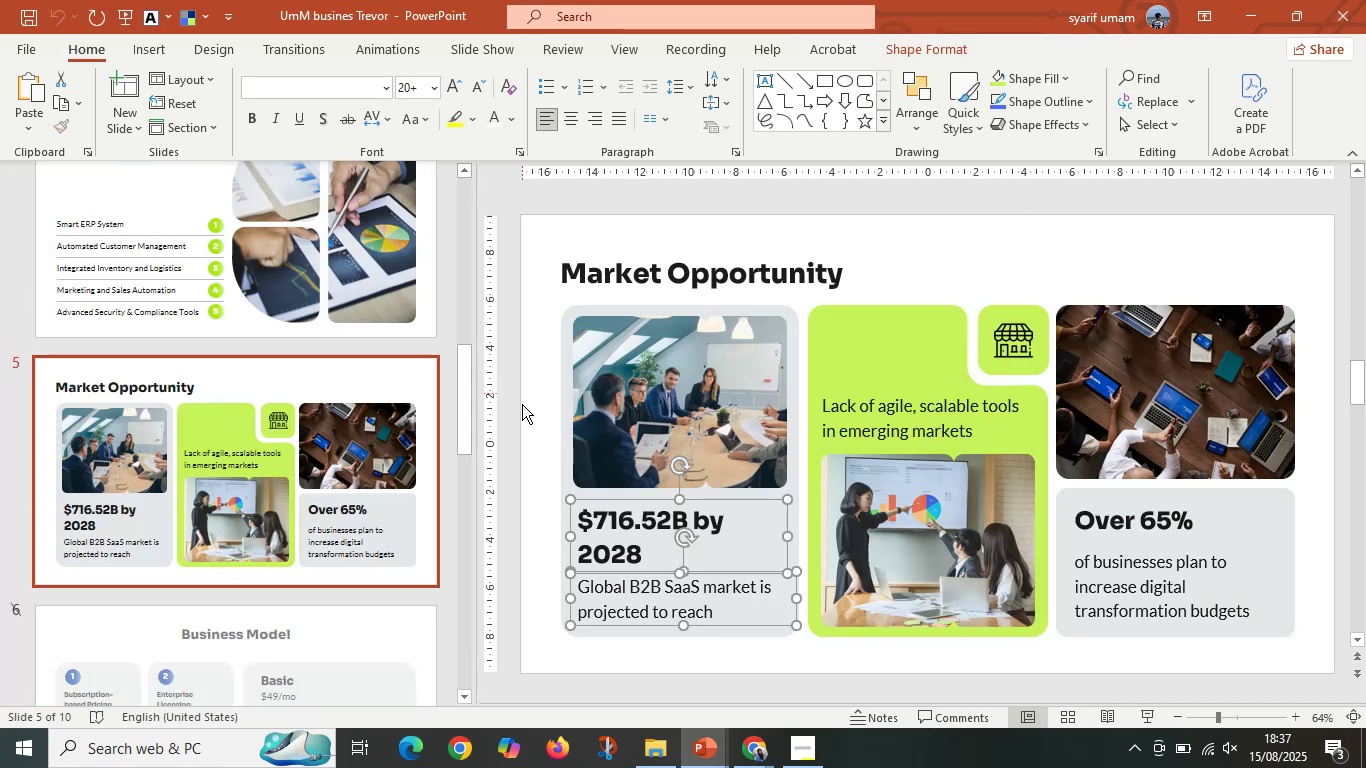 
scroll: coordinate [257, 421], scroll_direction: down, amount: 4.0
 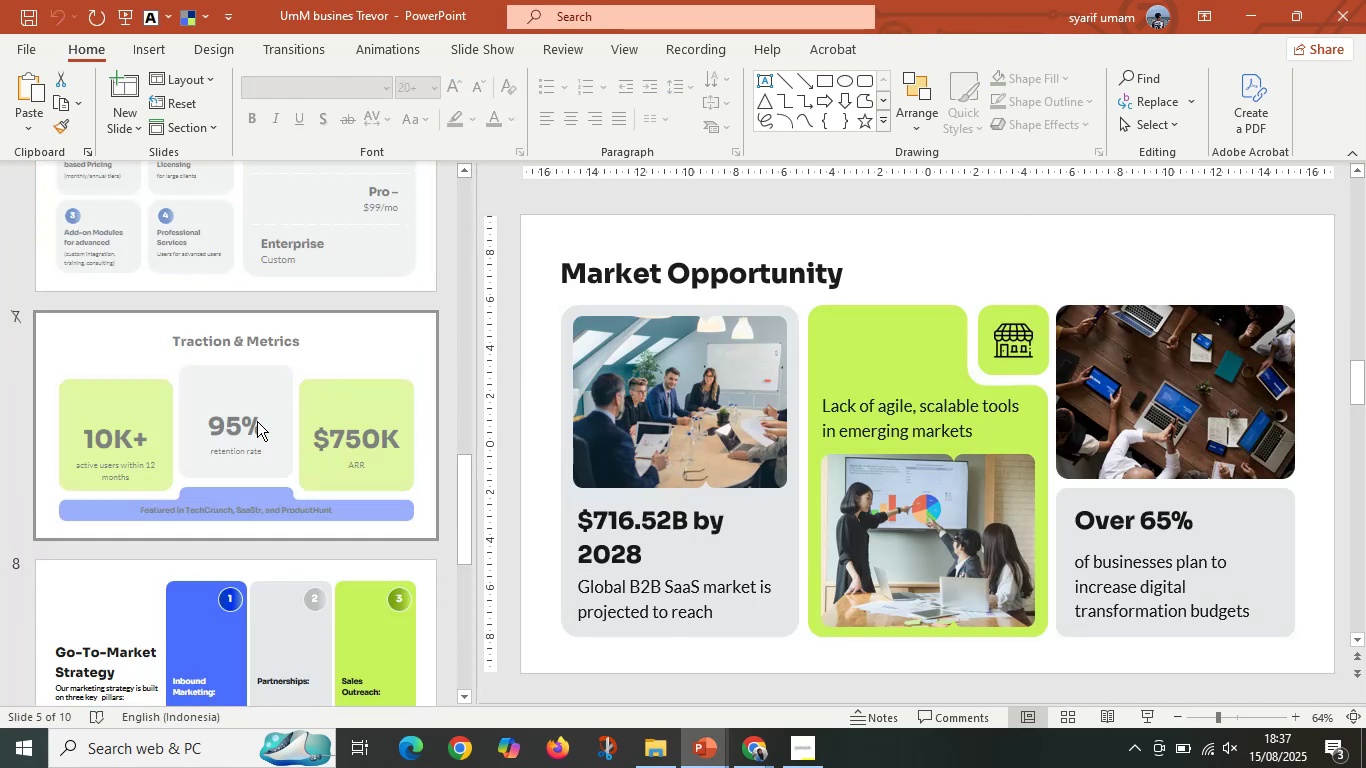 
scroll: coordinate [257, 421], scroll_direction: up, amount: 2.0
 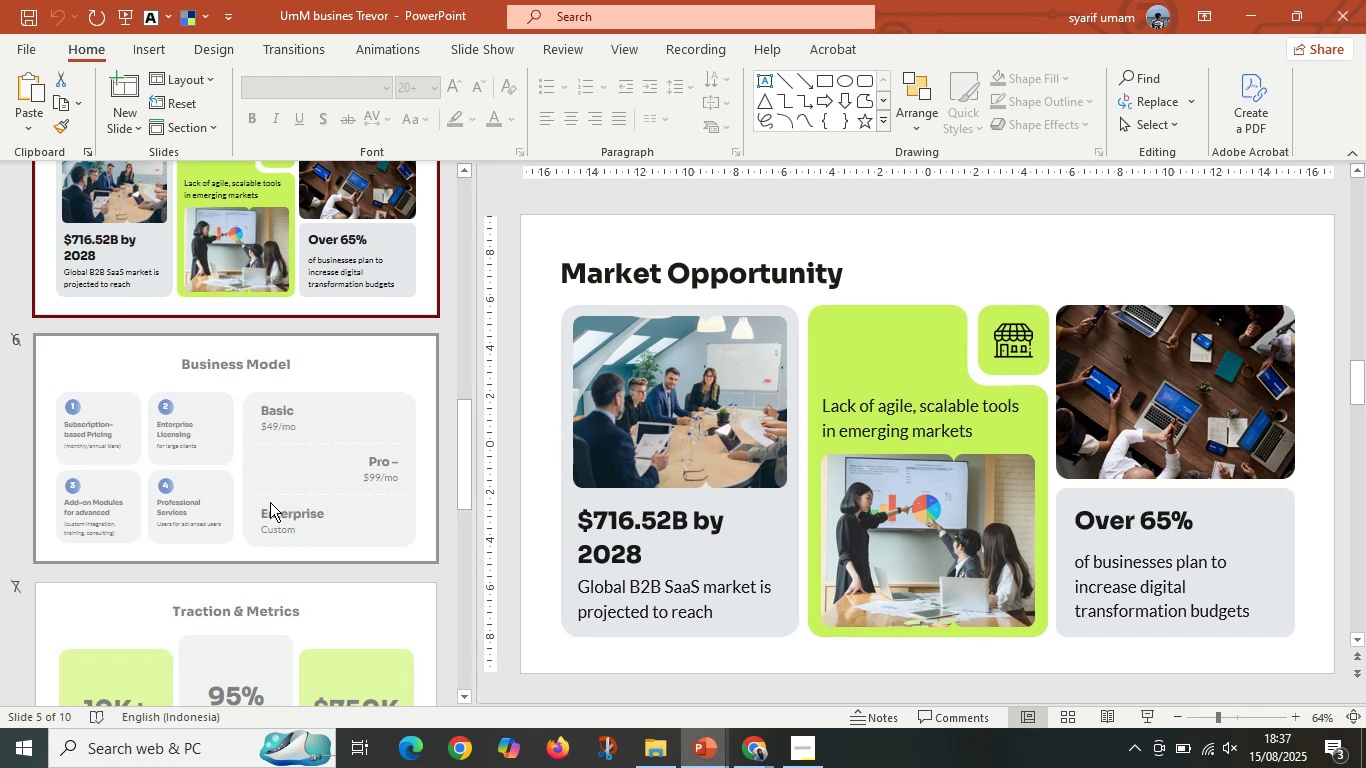 
scroll: coordinate [252, 495], scroll_direction: down, amount: 4.0
 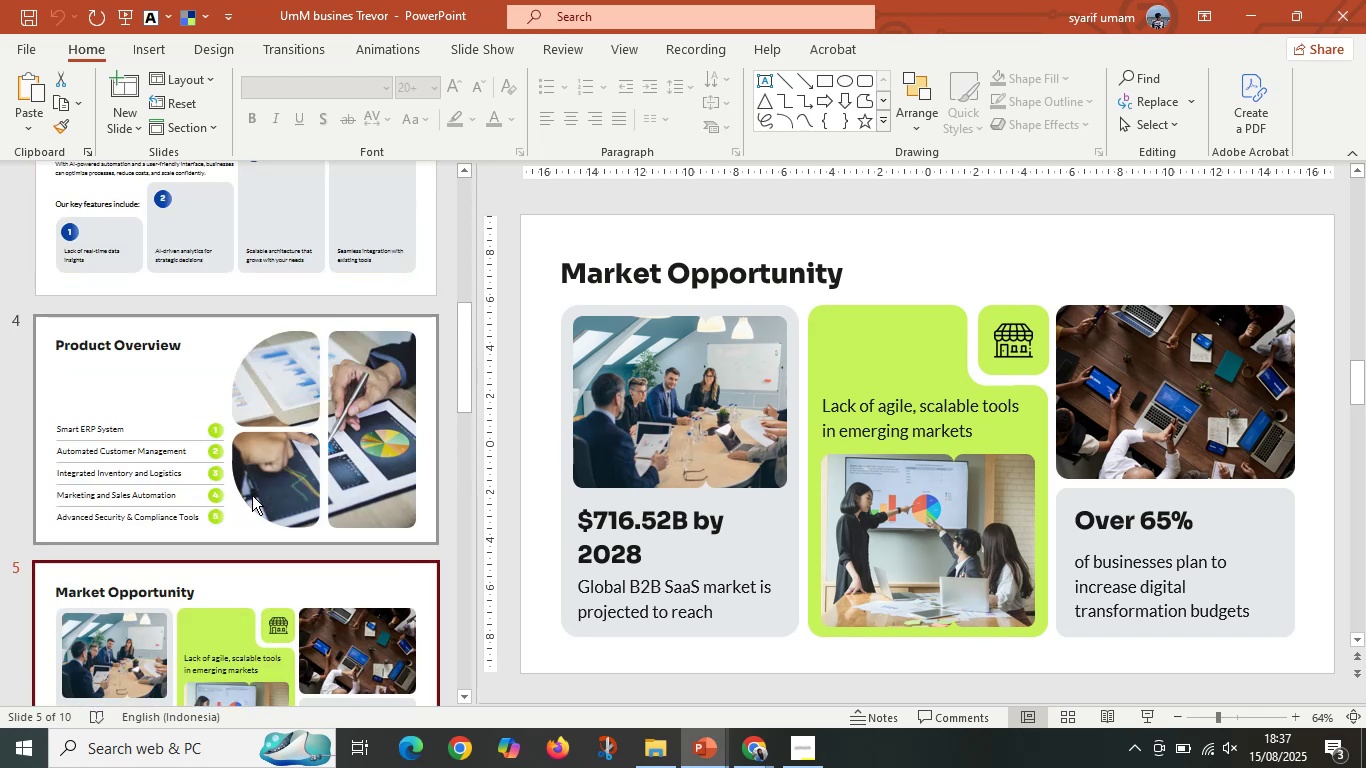 
scroll: coordinate [252, 495], scroll_direction: up, amount: 5.0
 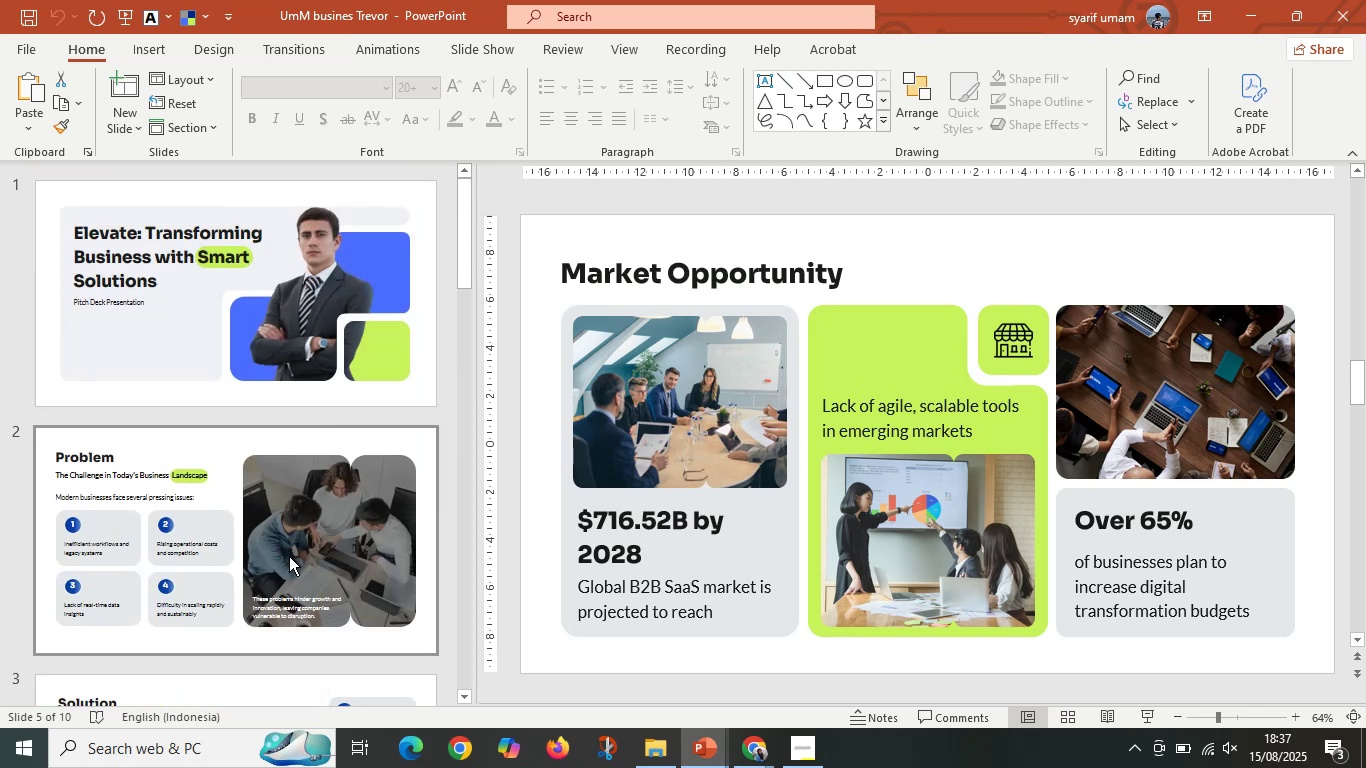 
double_click([290, 556])
 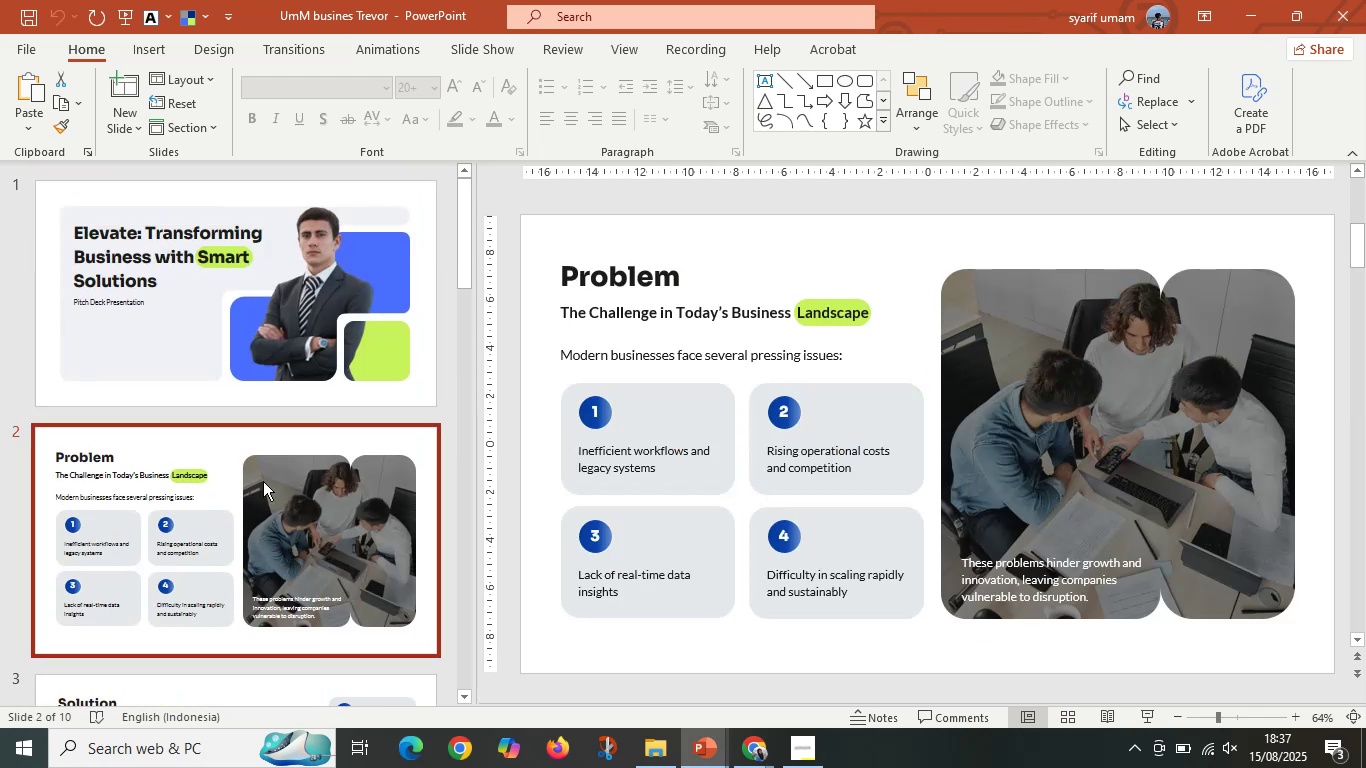 
left_click([216, 518])
 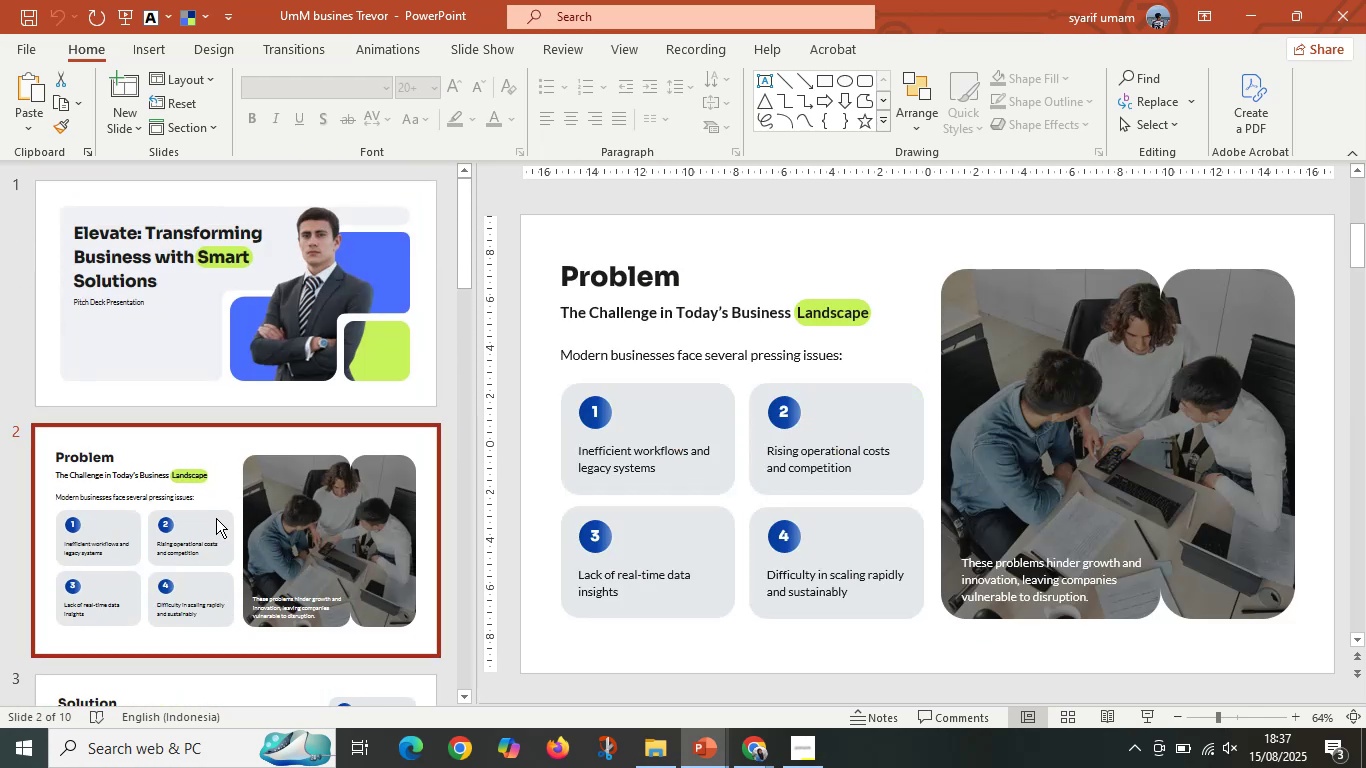 
key(Control+C)
 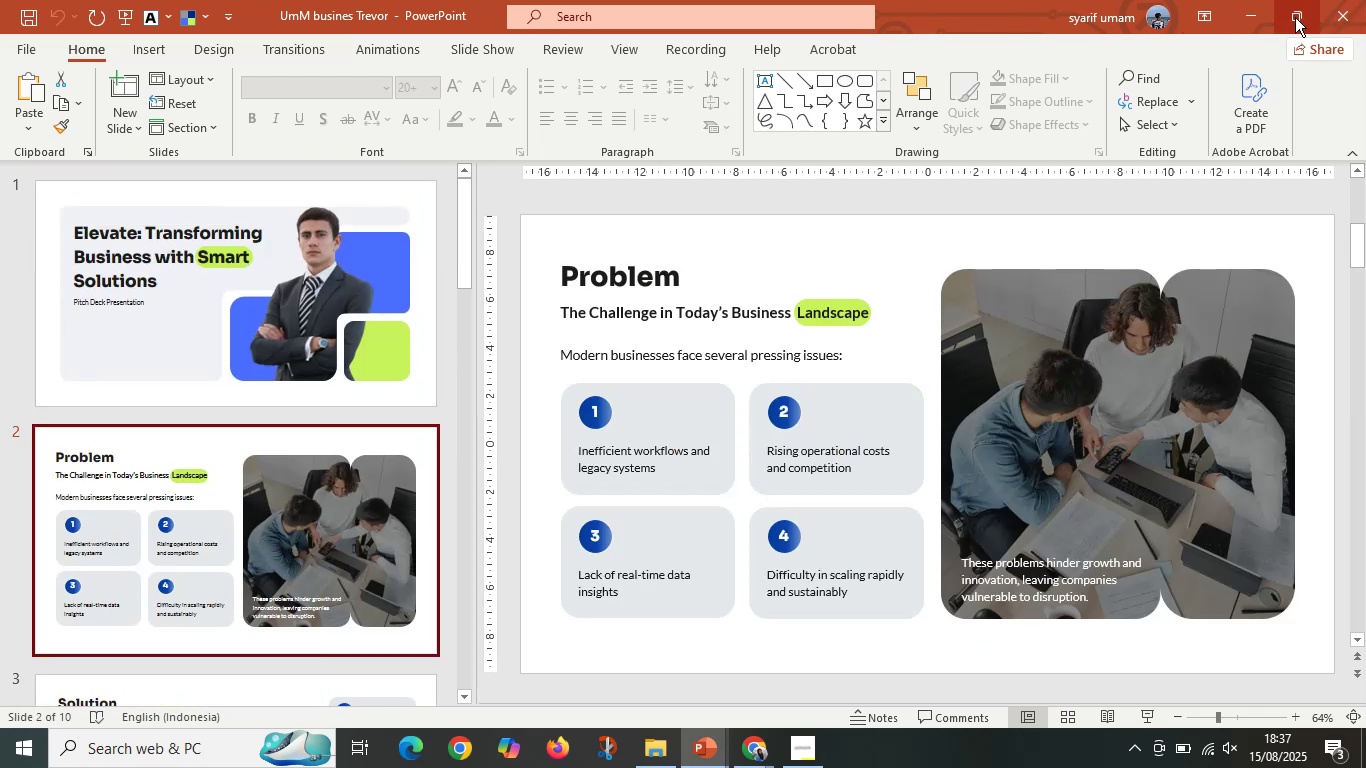 
left_click([1262, 16])
 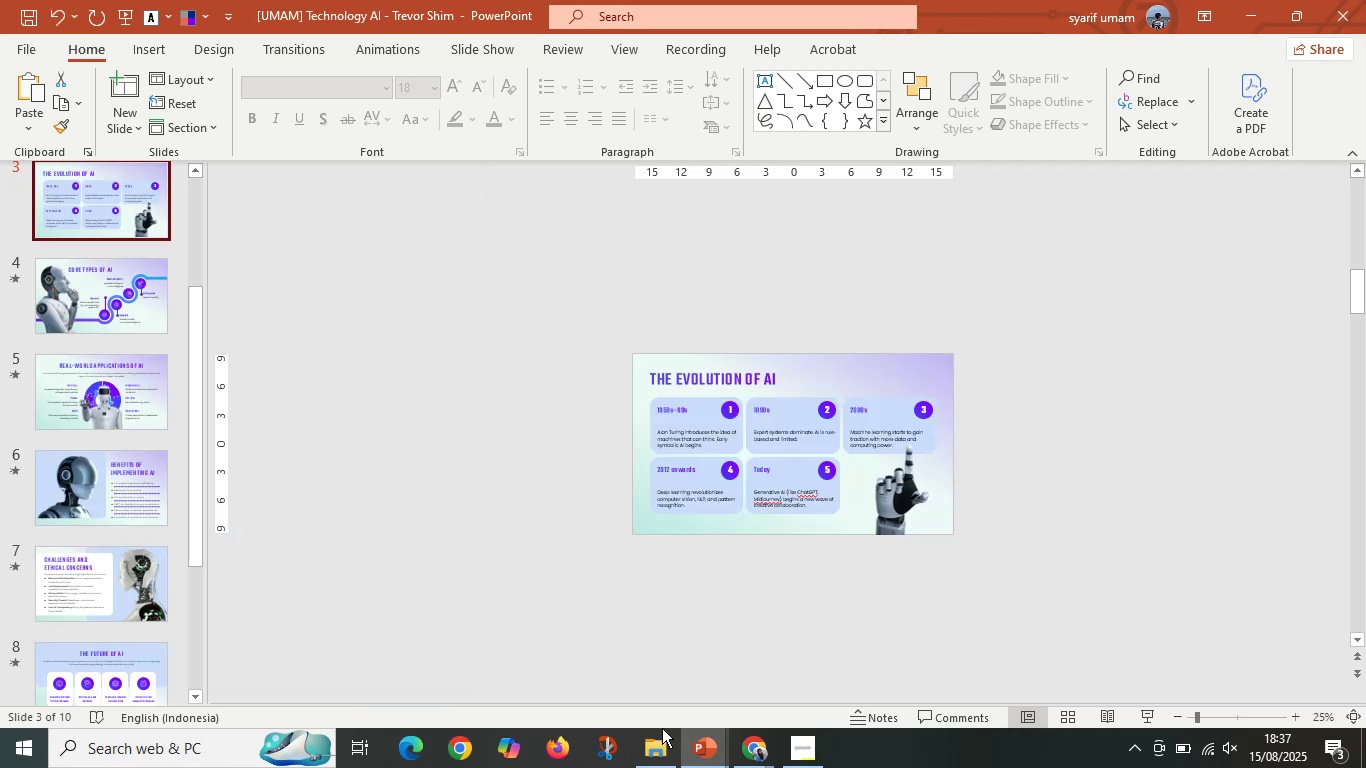 
left_click([714, 752])
 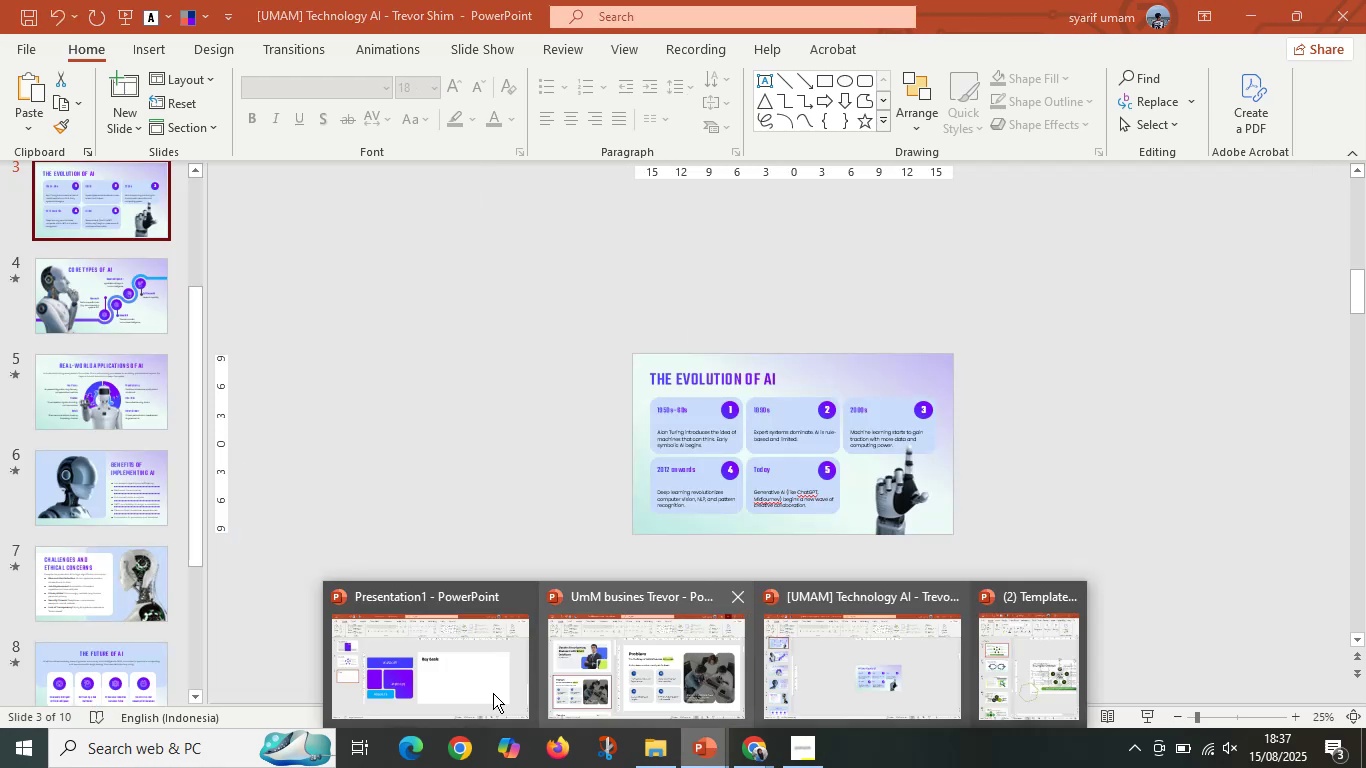 
left_click([443, 687])
 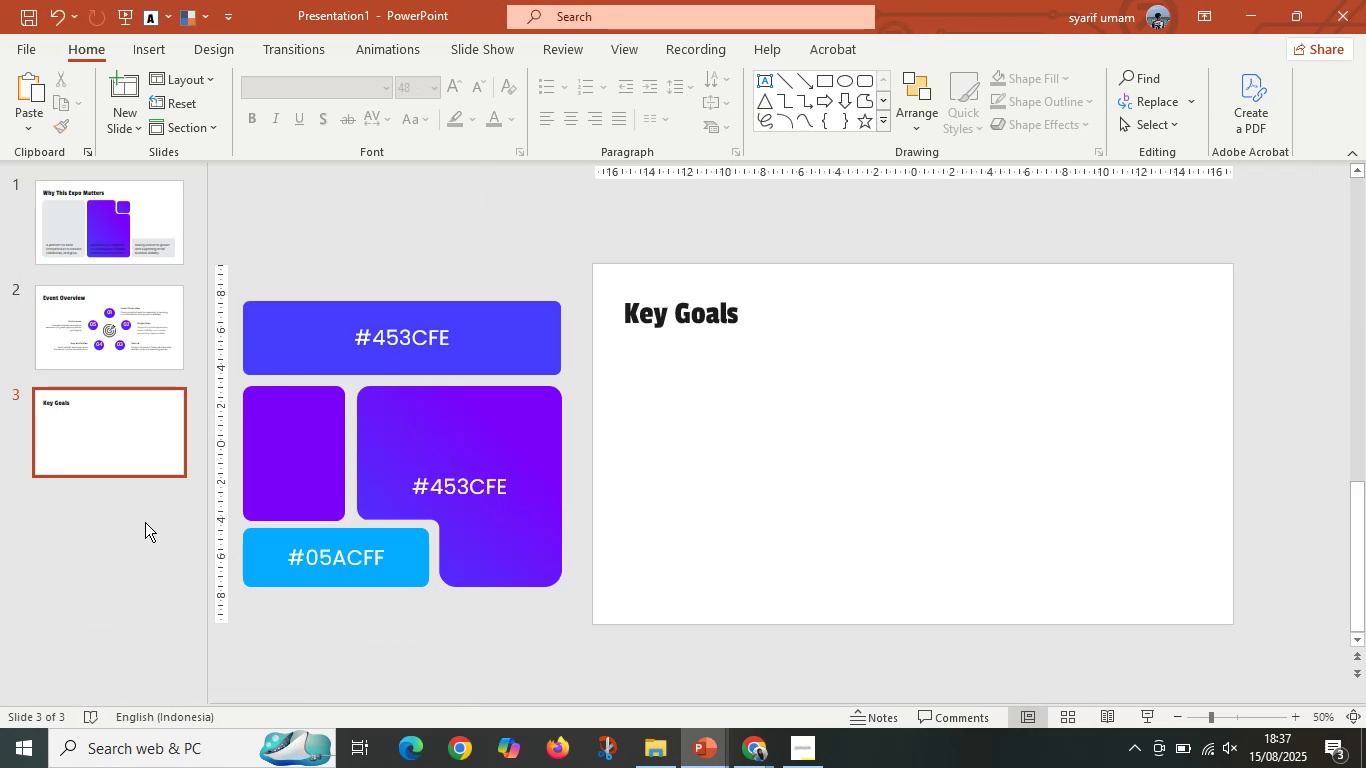 
left_click([117, 490])
 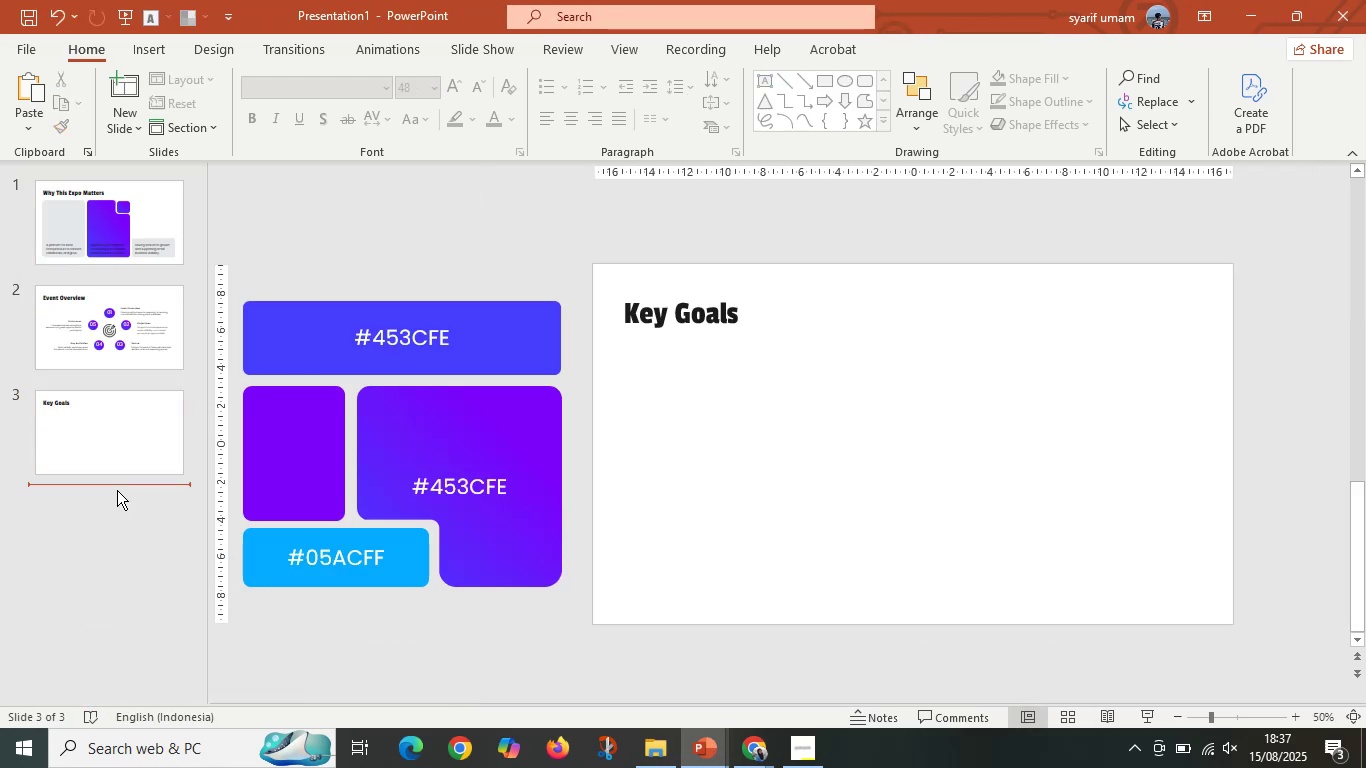 
key(Control+V)
 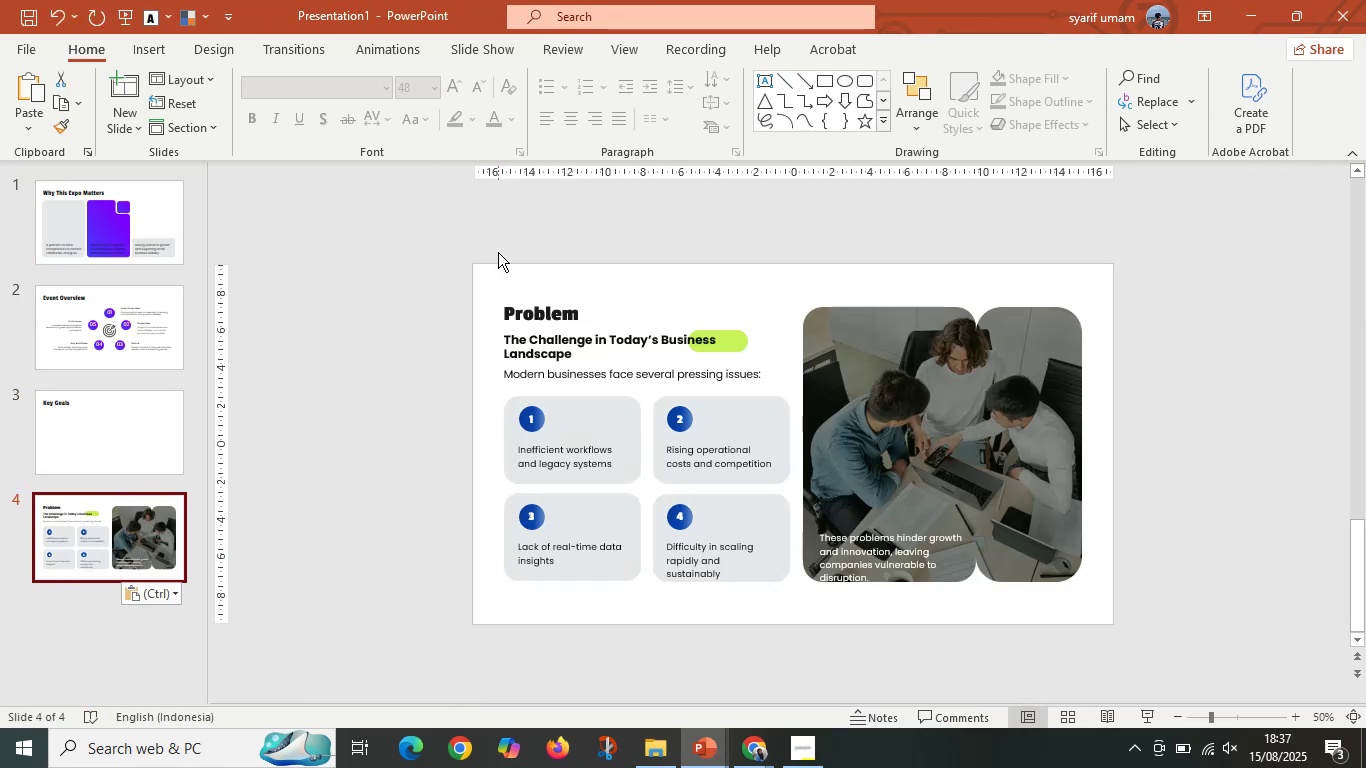 
left_click([531, 324])
 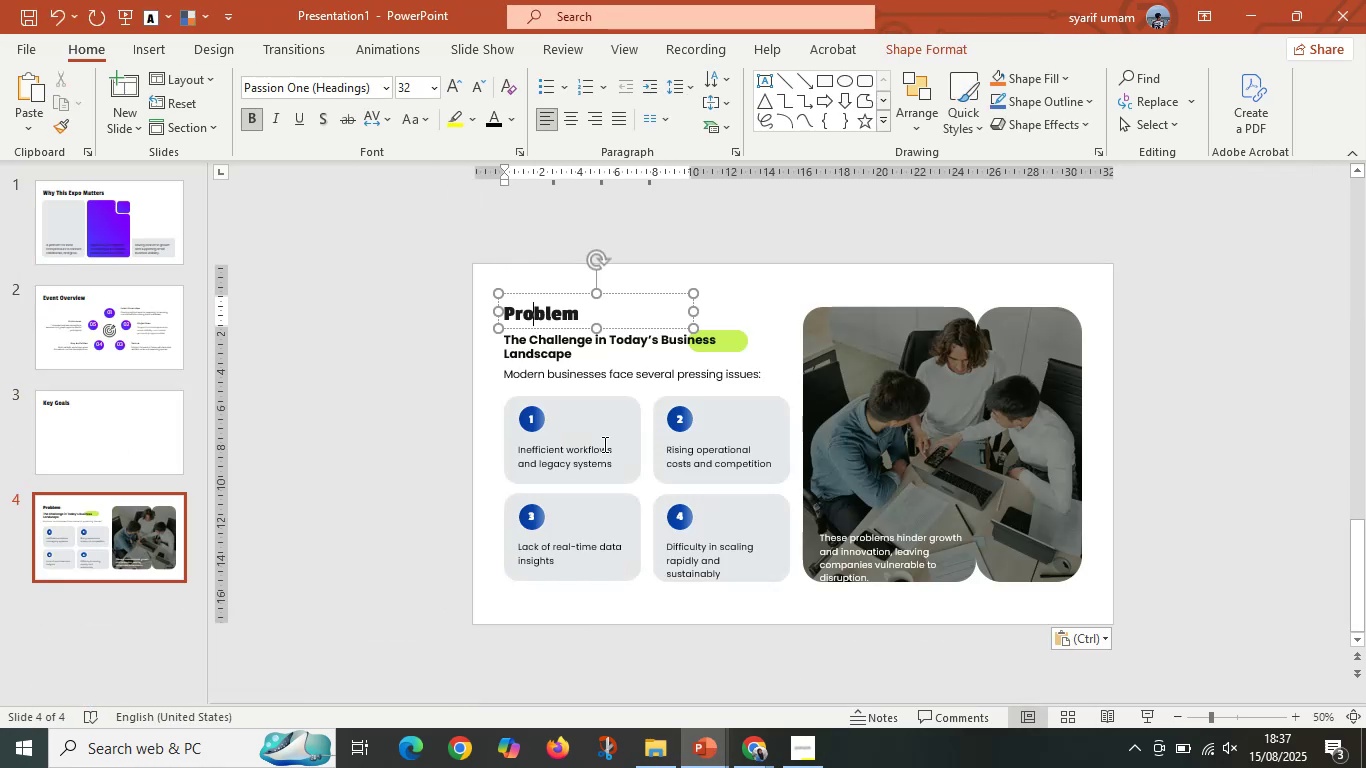 
left_click([612, 411])
 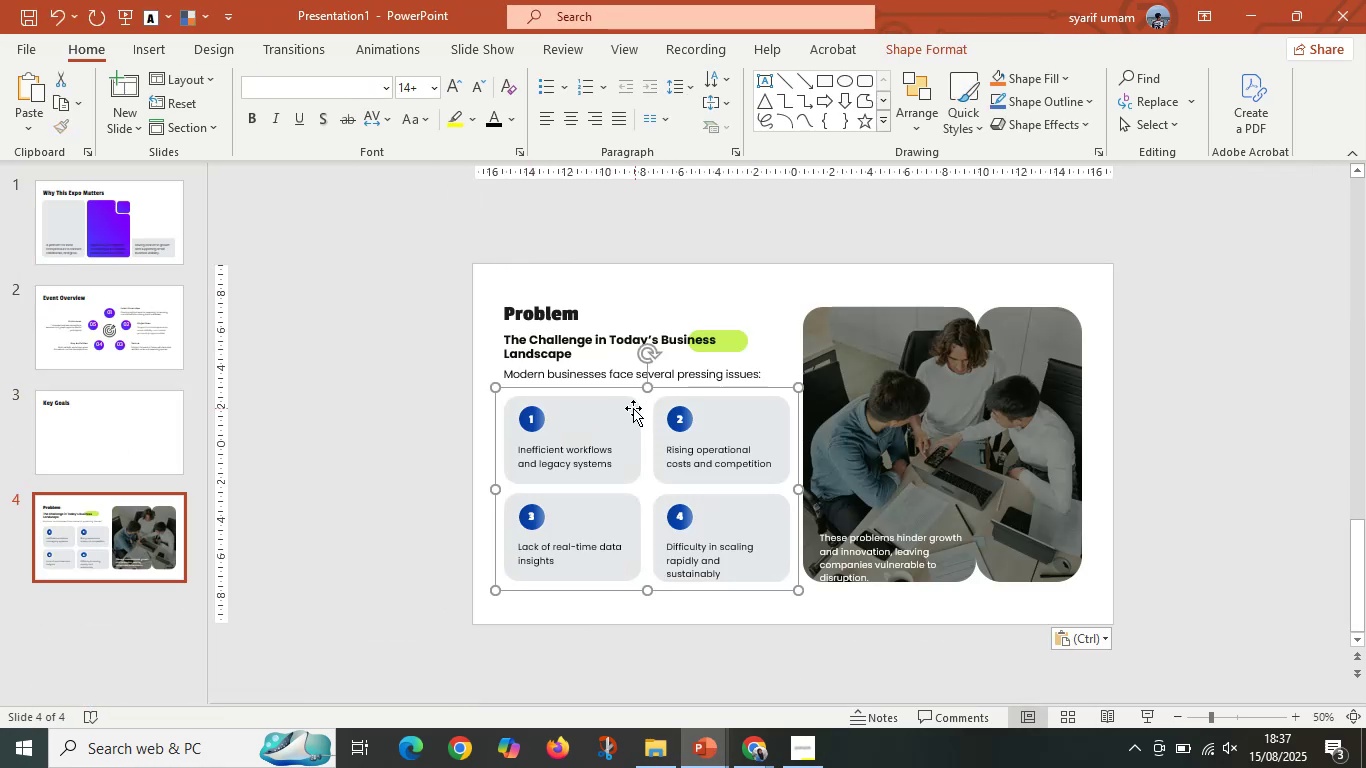 
hold_key(key=ShiftLeft, duration=1.52)
left_click([839, 347])
 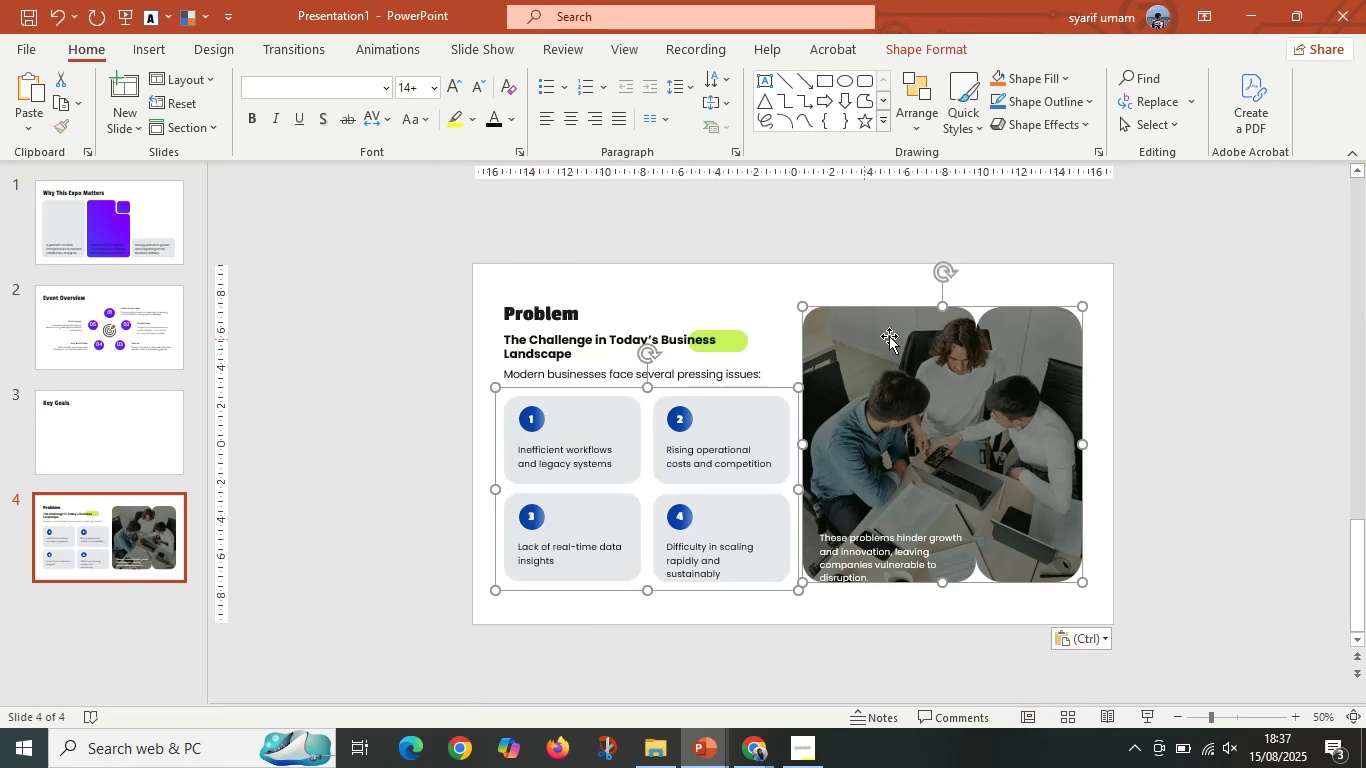 
key(Shift+ShiftLeft)
 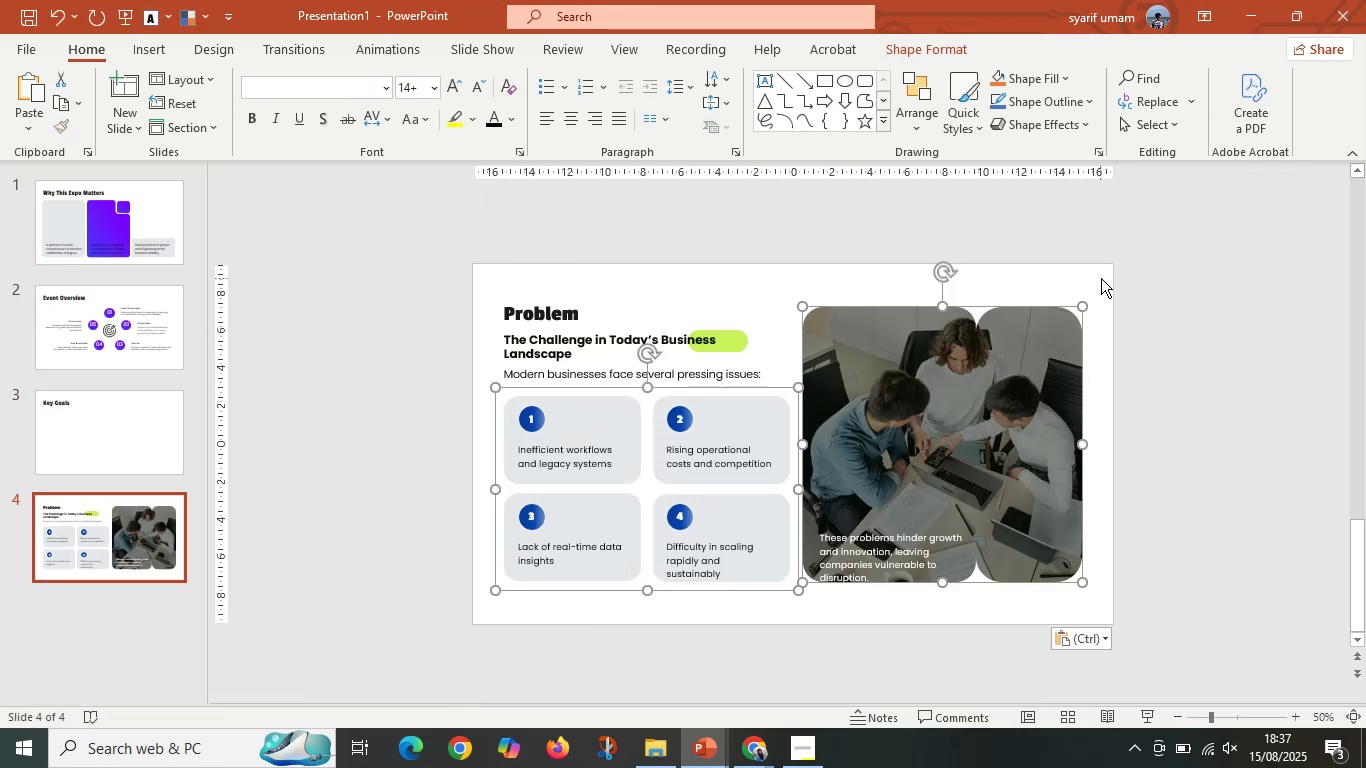 
key(Shift+ShiftLeft)
 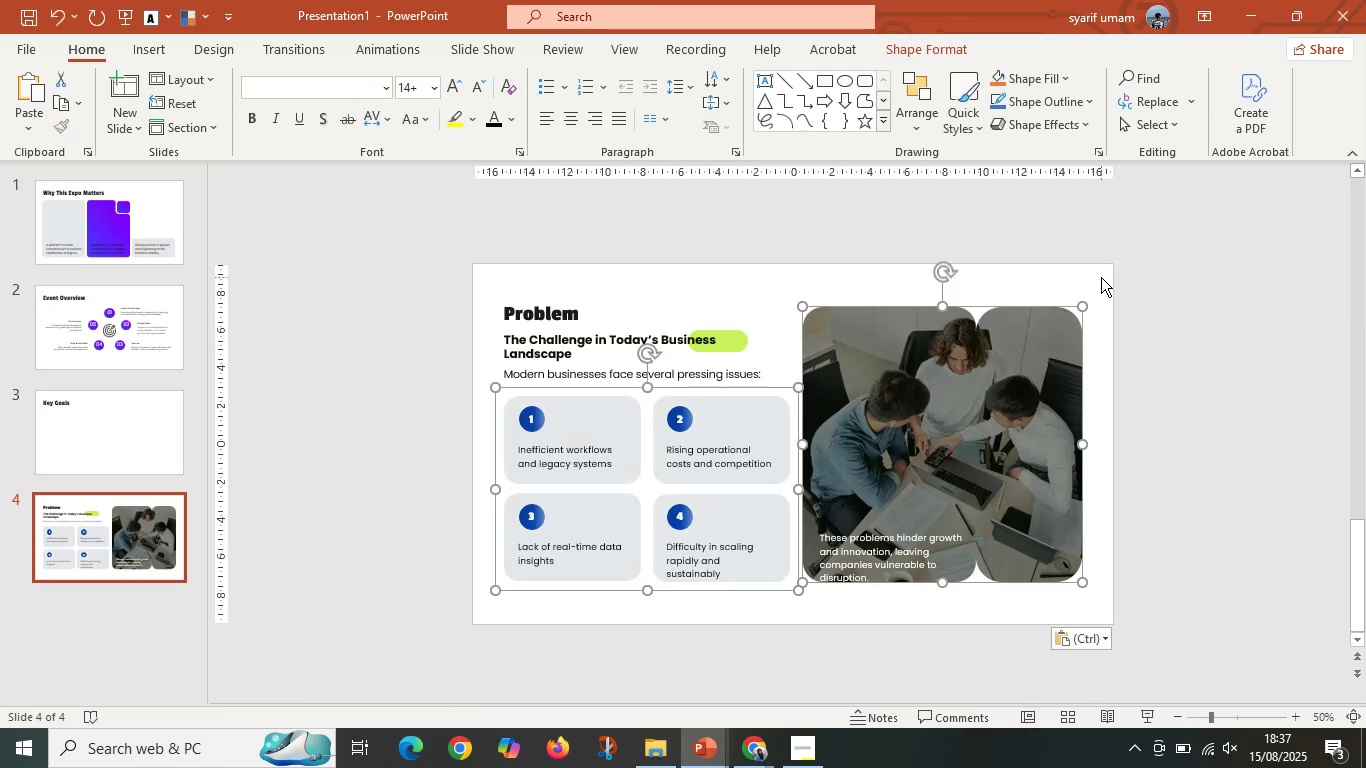 
key(Shift+ShiftLeft)
 